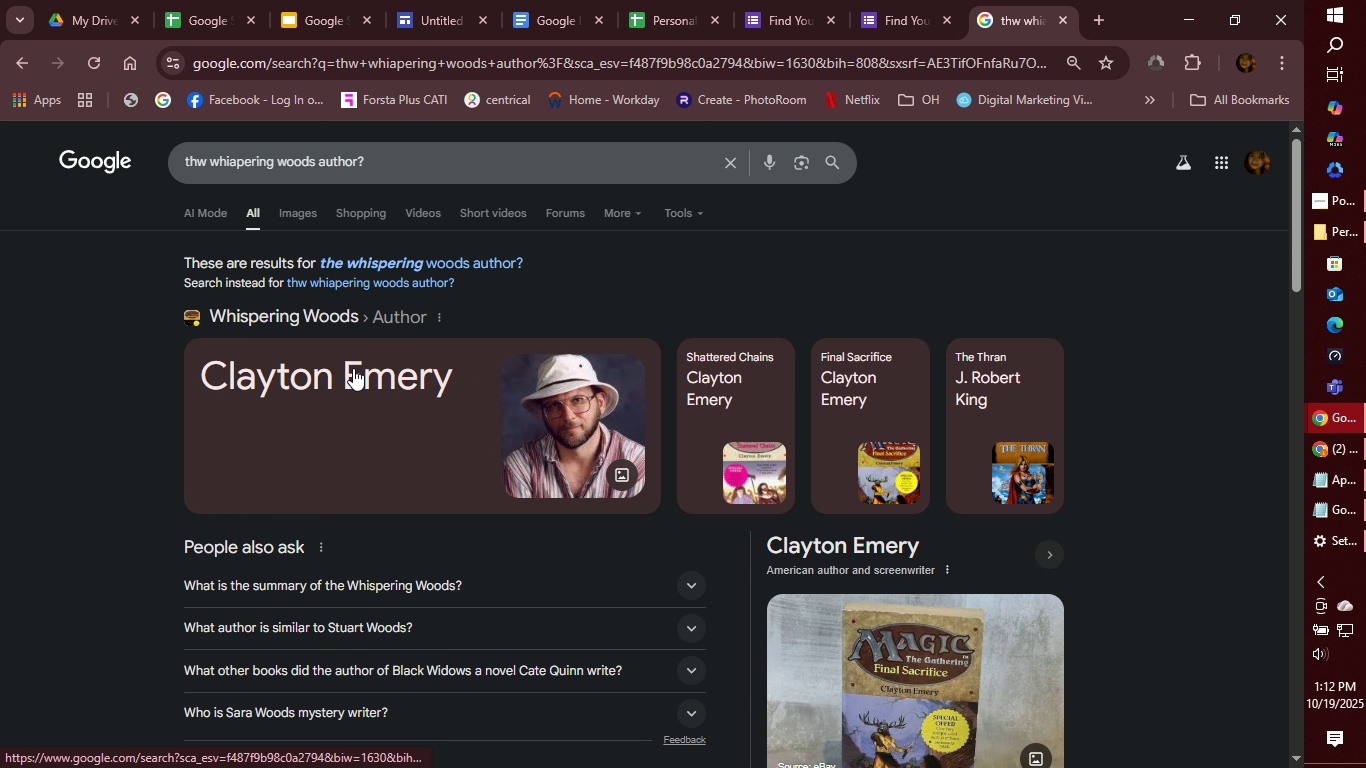 
scroll: coordinate [355, 381], scroll_direction: down, amount: 2.0
 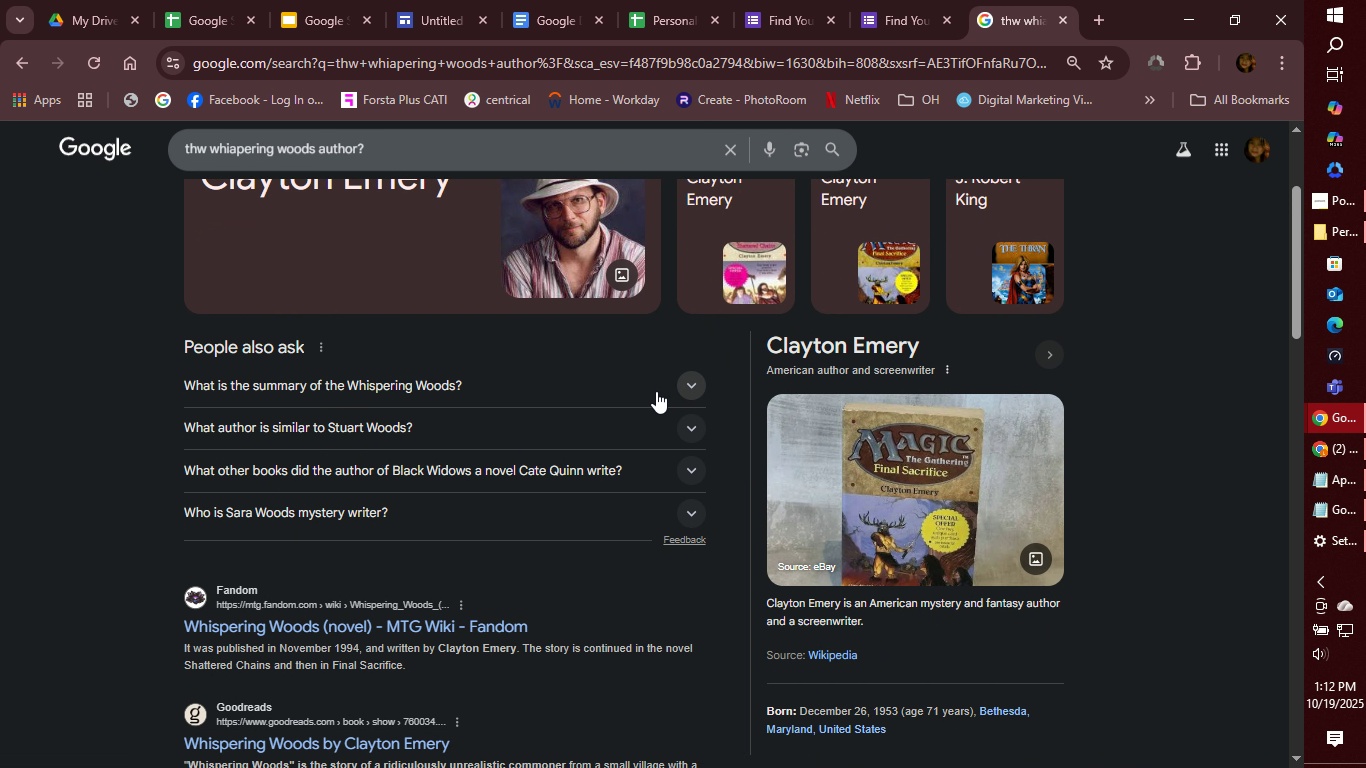 
mouse_move([673, 401])
 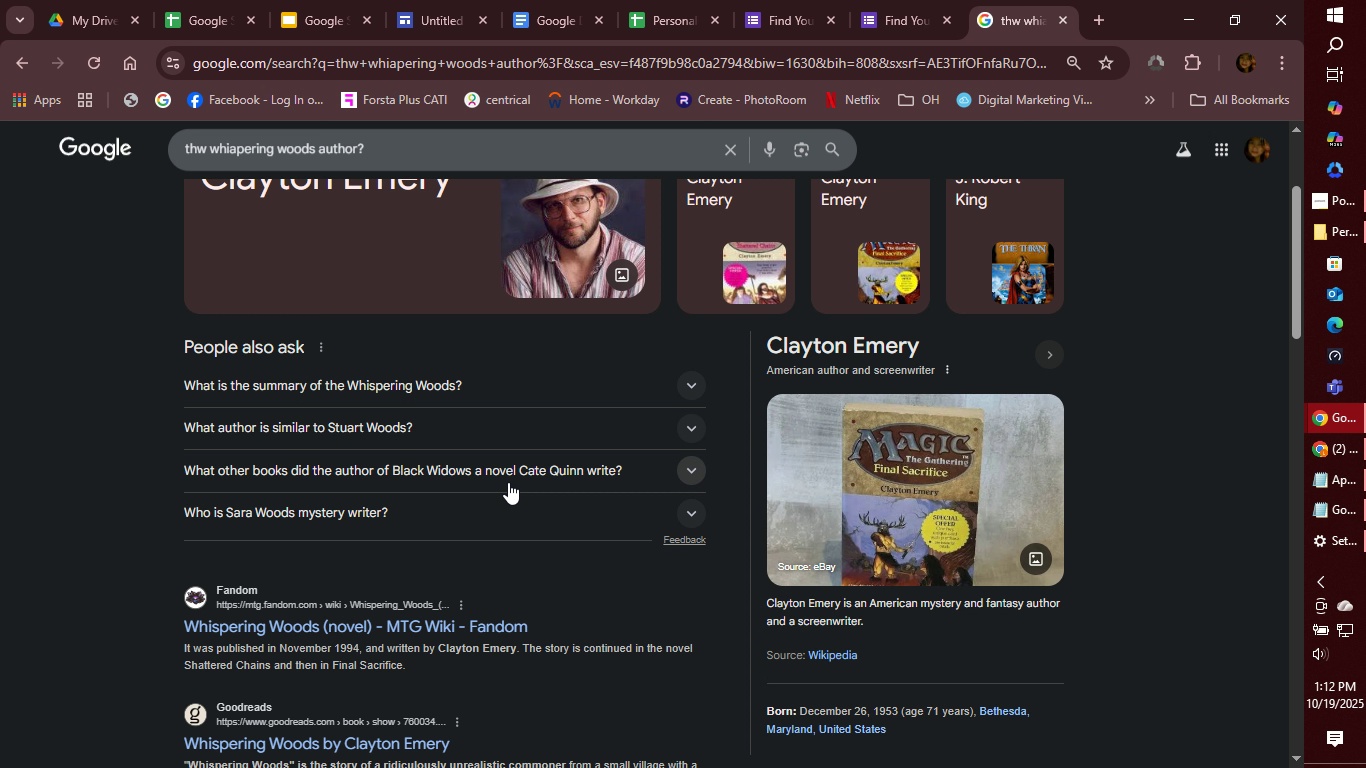 
scroll: coordinate [508, 484], scroll_direction: down, amount: 1.0
 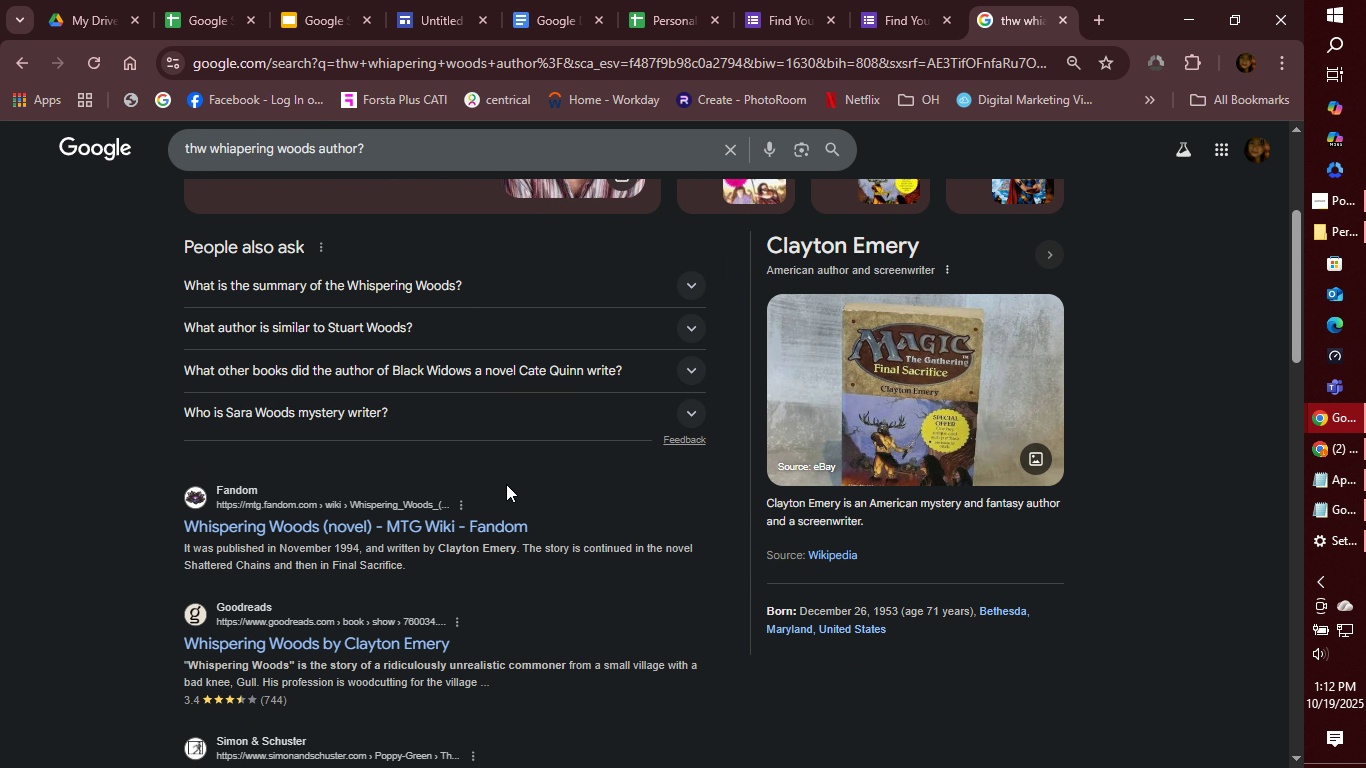 
scroll: coordinate [506, 484], scroll_direction: up, amount: 2.0
 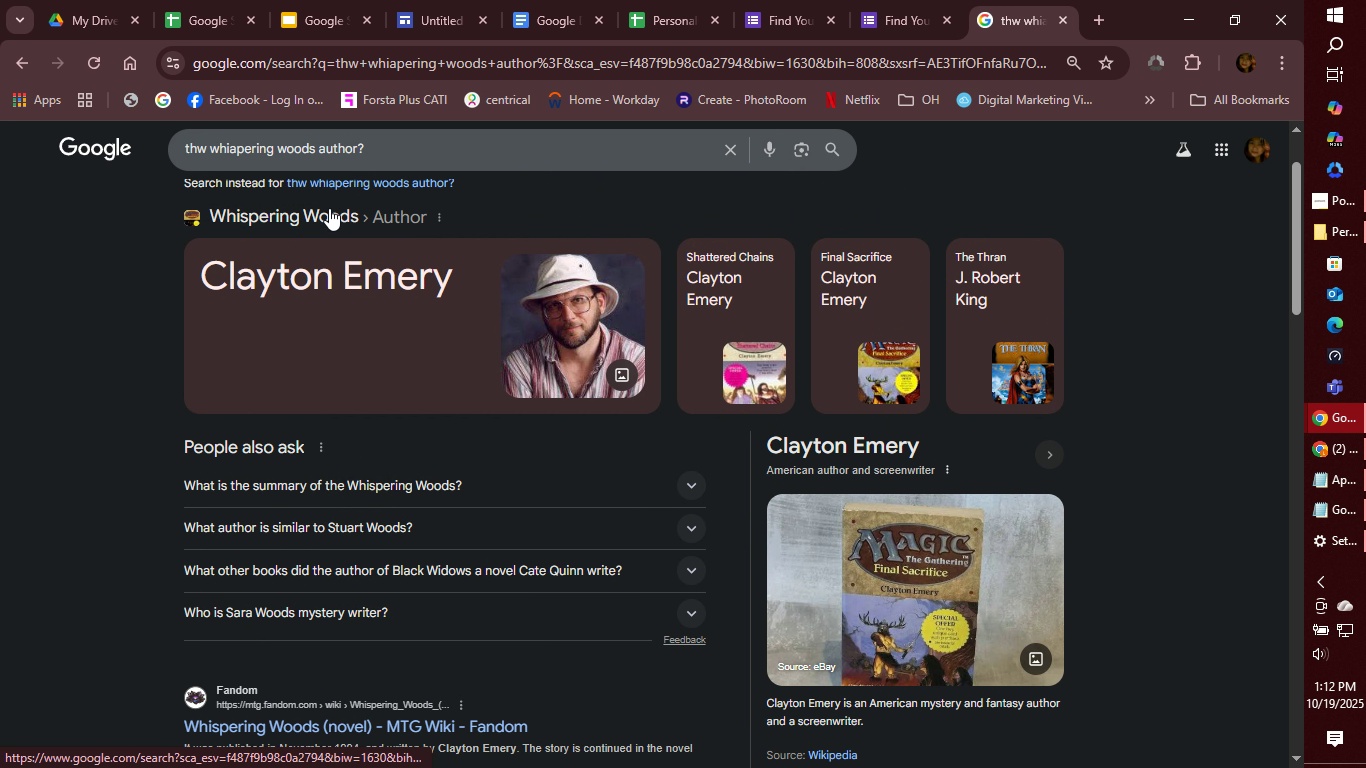 
wait(5.38)
 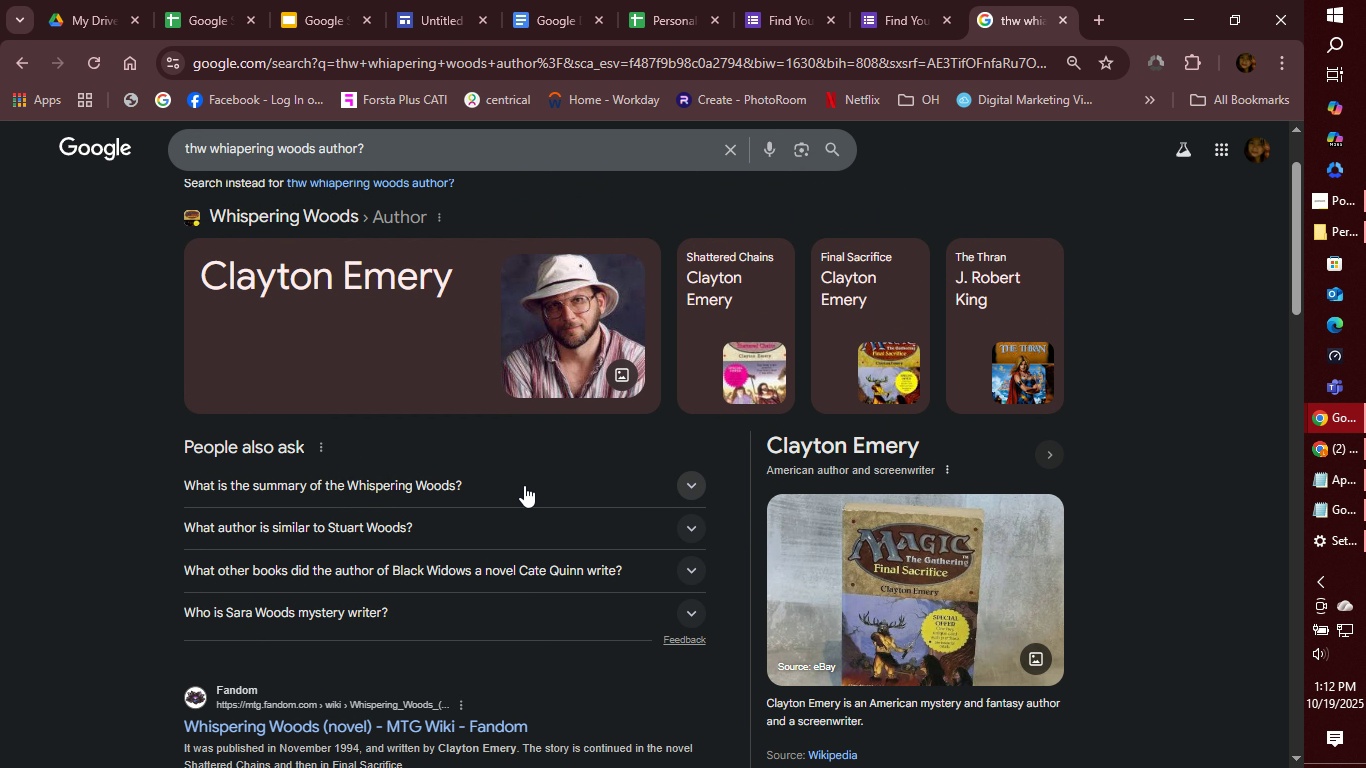 
mouse_move([248, 180])
 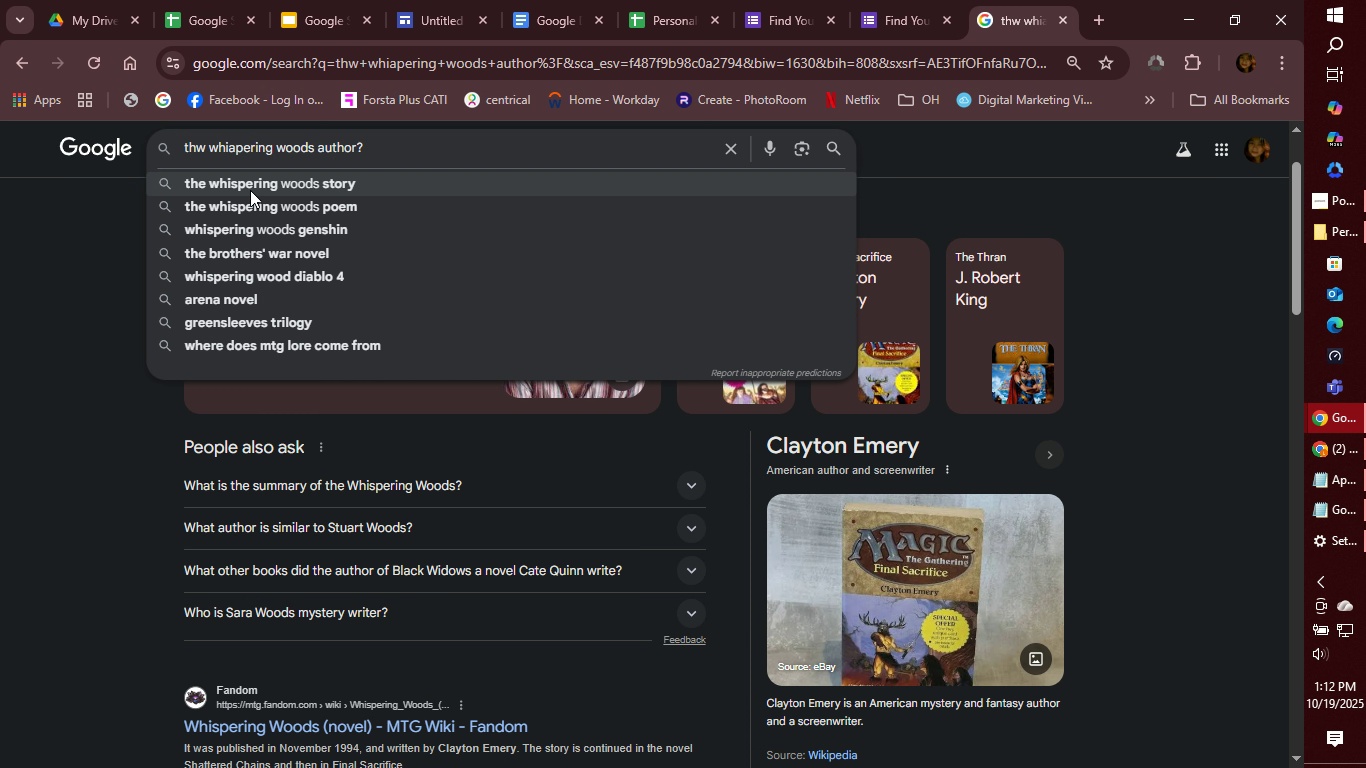 
left_click([250, 190])
 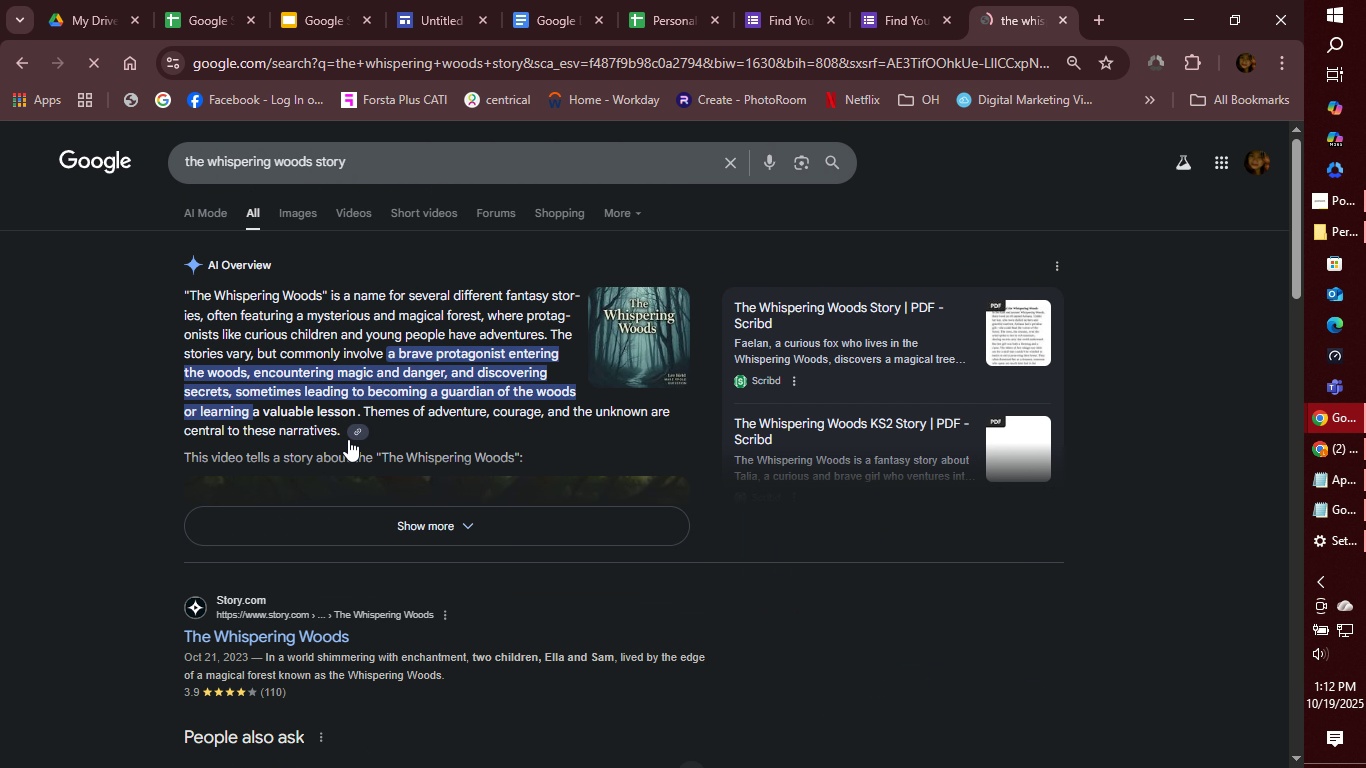 
mouse_move([348, 406])
 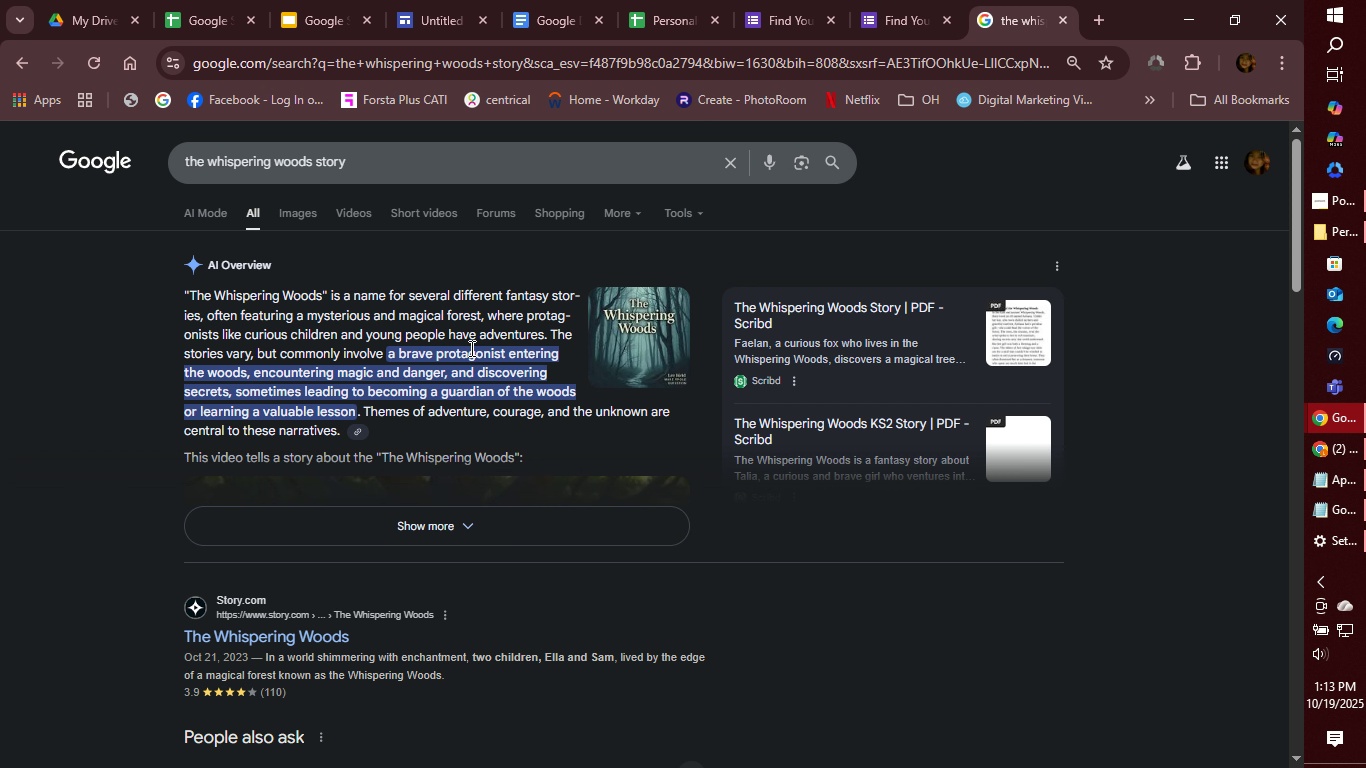 
wait(17.59)
 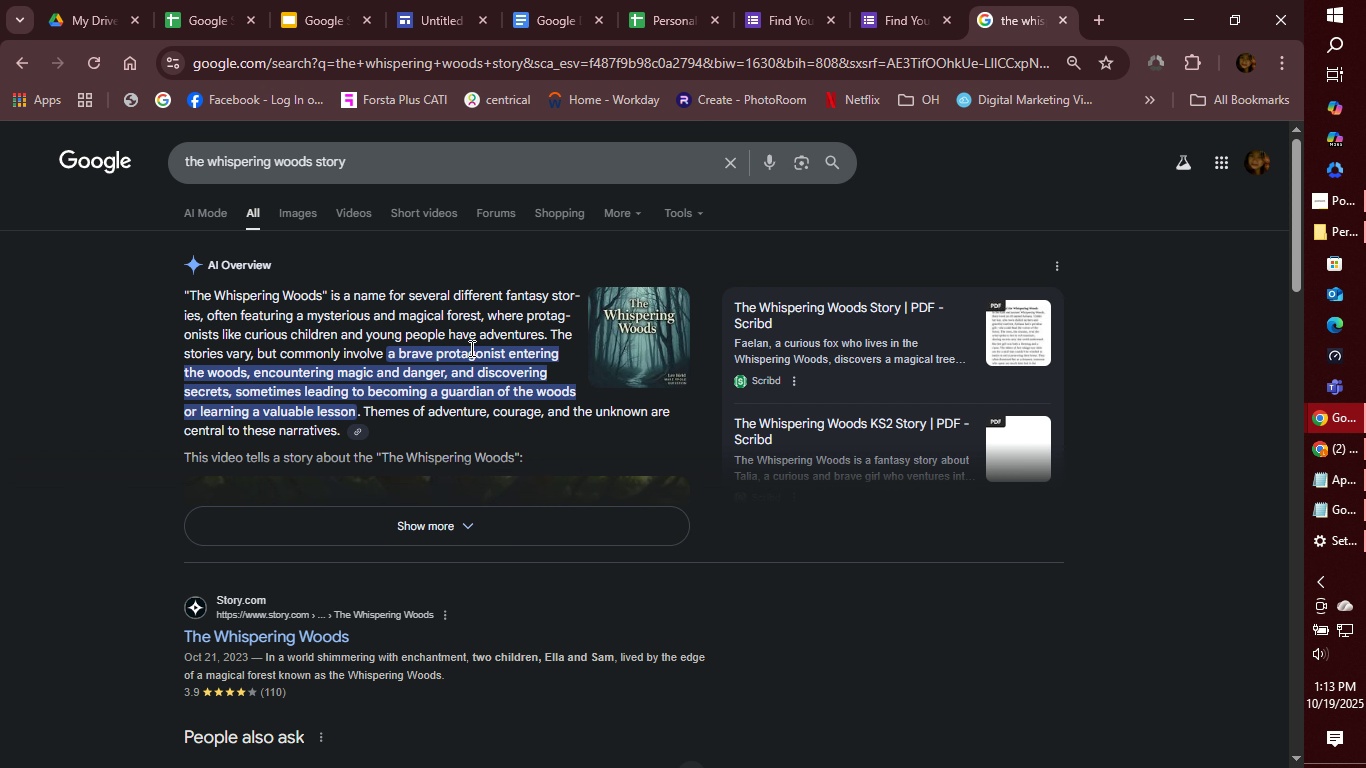 
left_click_drag(start_coordinate=[368, 160], to_coordinate=[143, 164])
 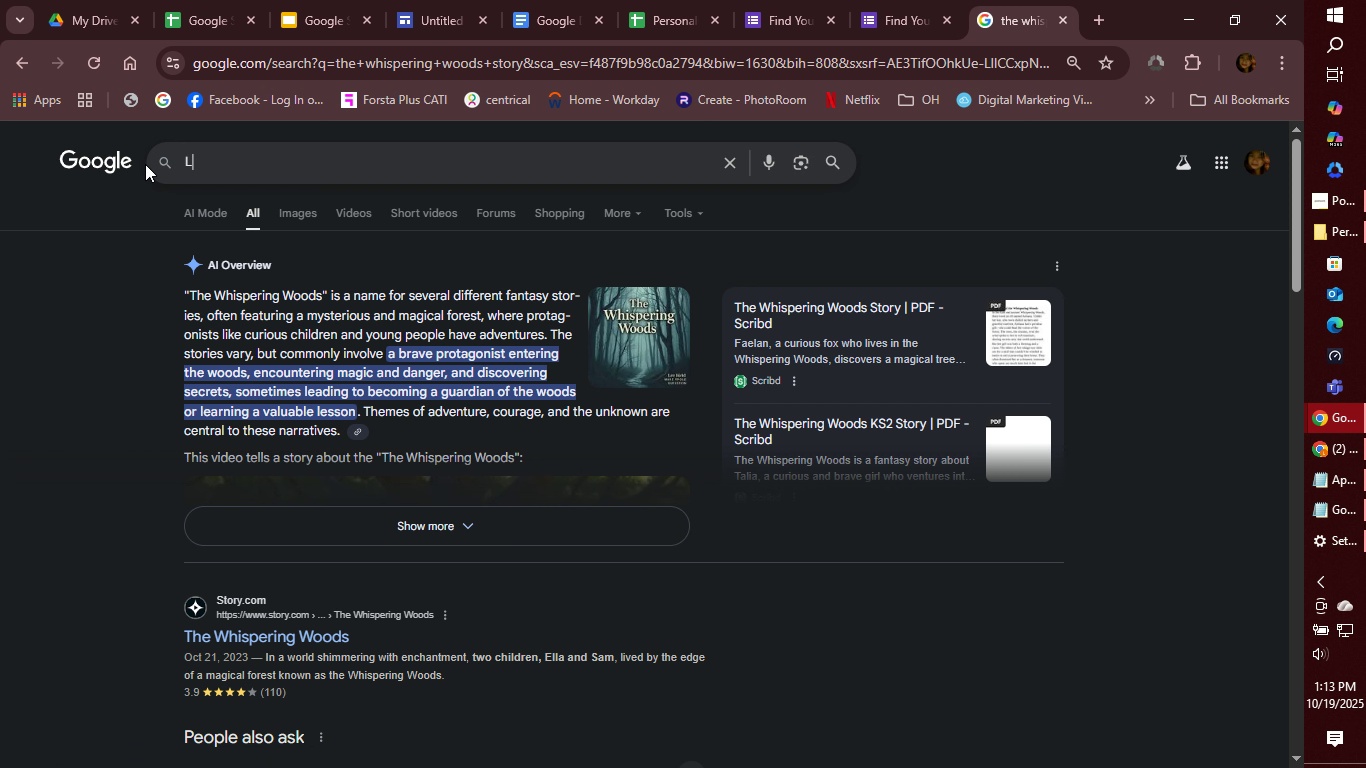 
type(Liza Dela)
 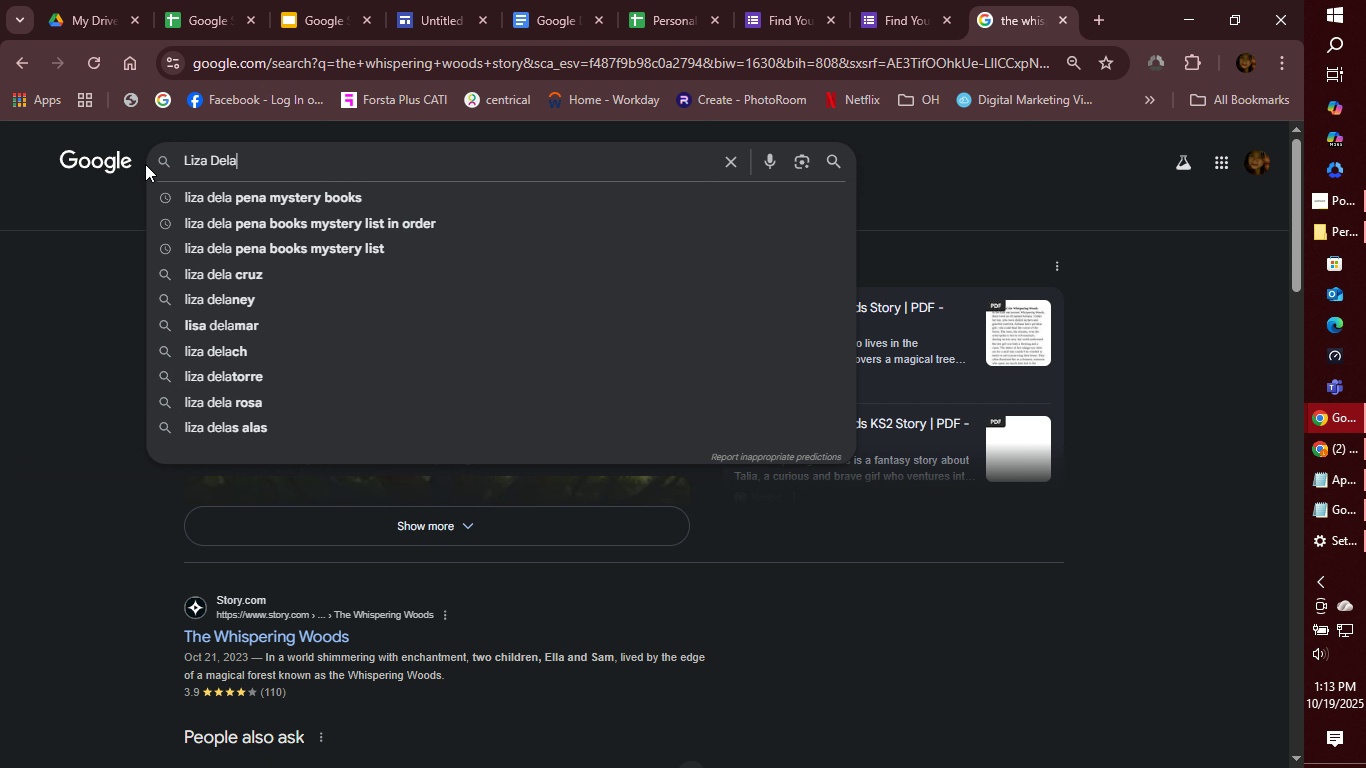 
key(ArrowDown)
 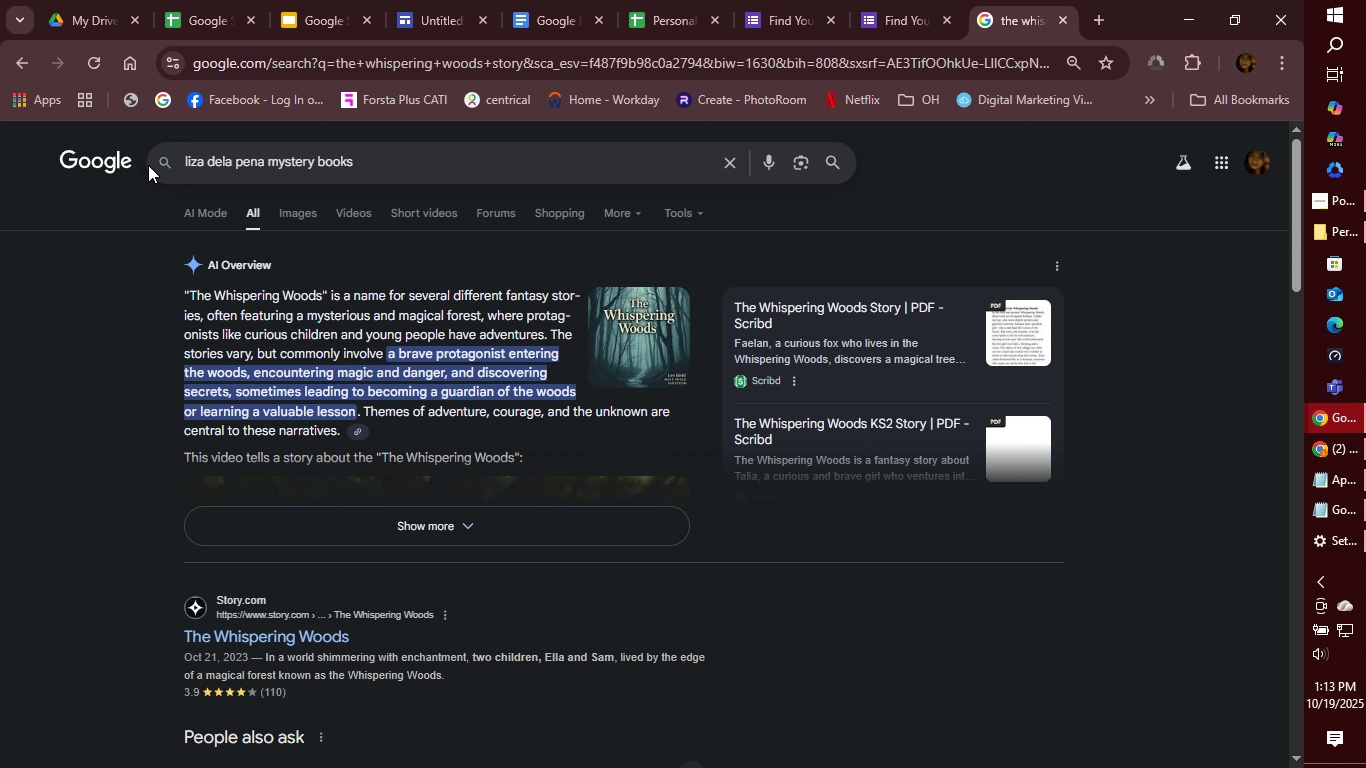 
key(Enter)
 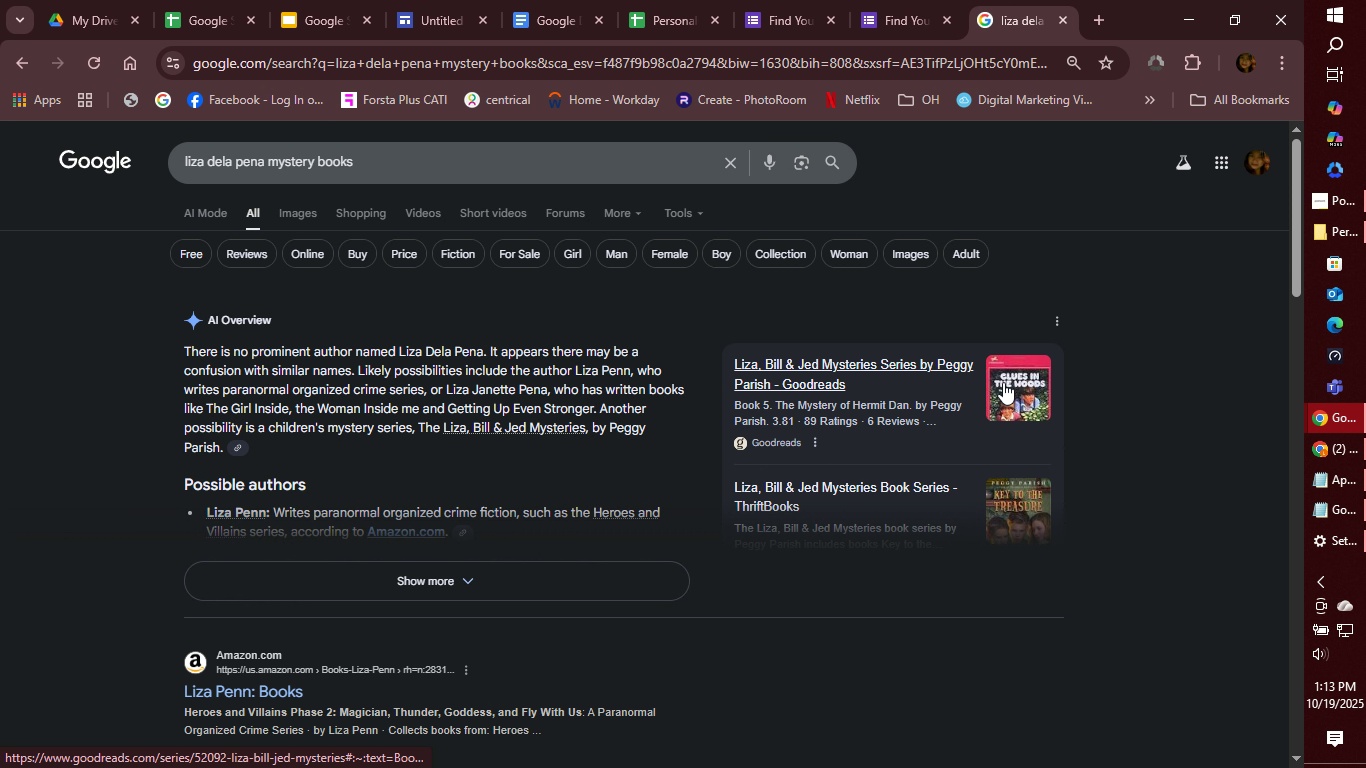 
wait(6.77)
 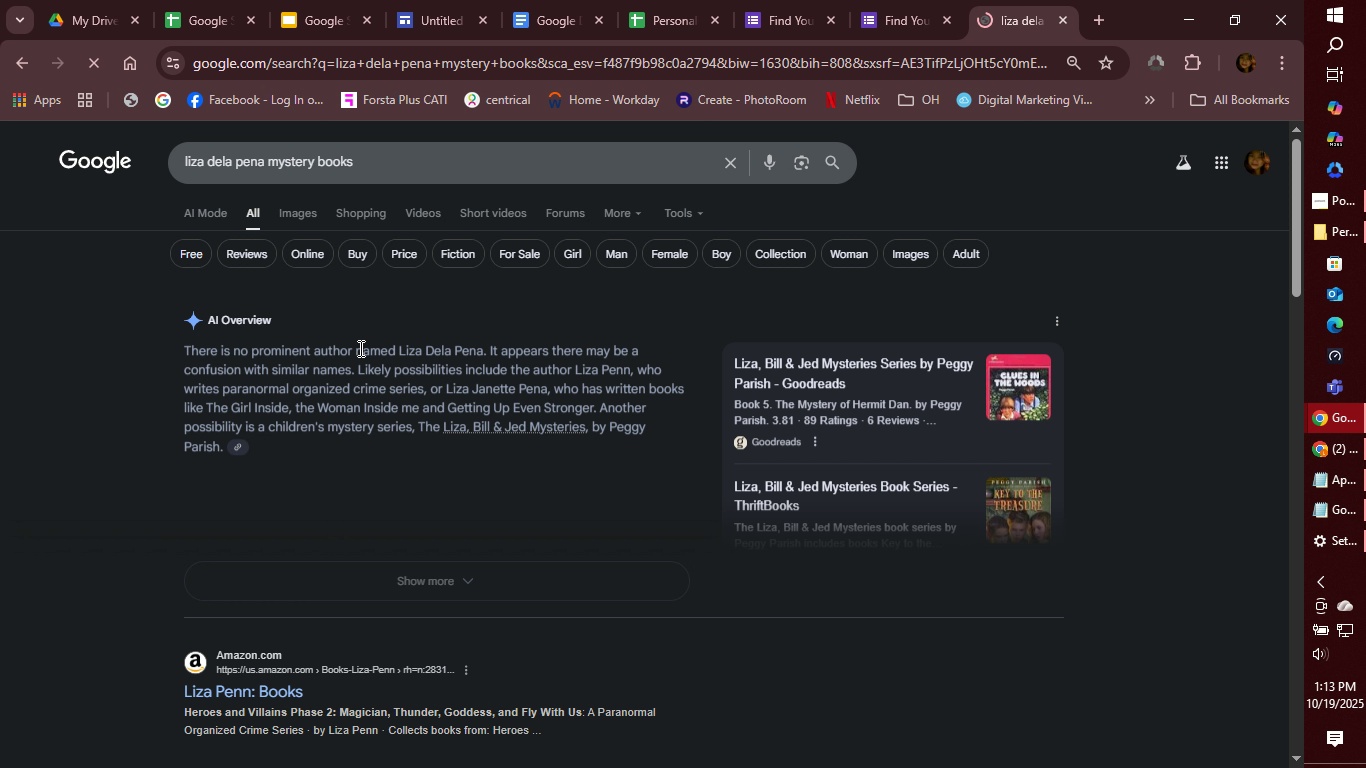 
left_click_drag(start_coordinate=[385, 165], to_coordinate=[143, 156])
 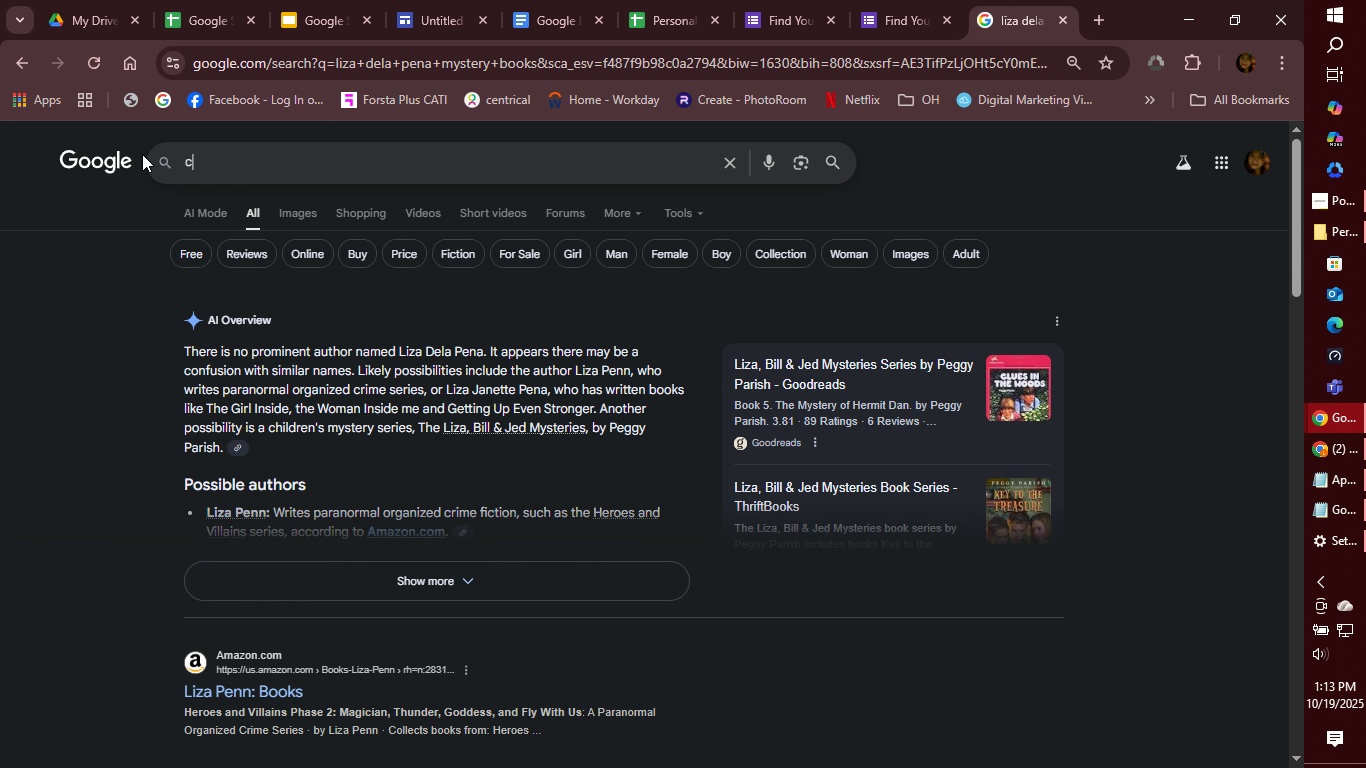 
type(clues in the woods)
 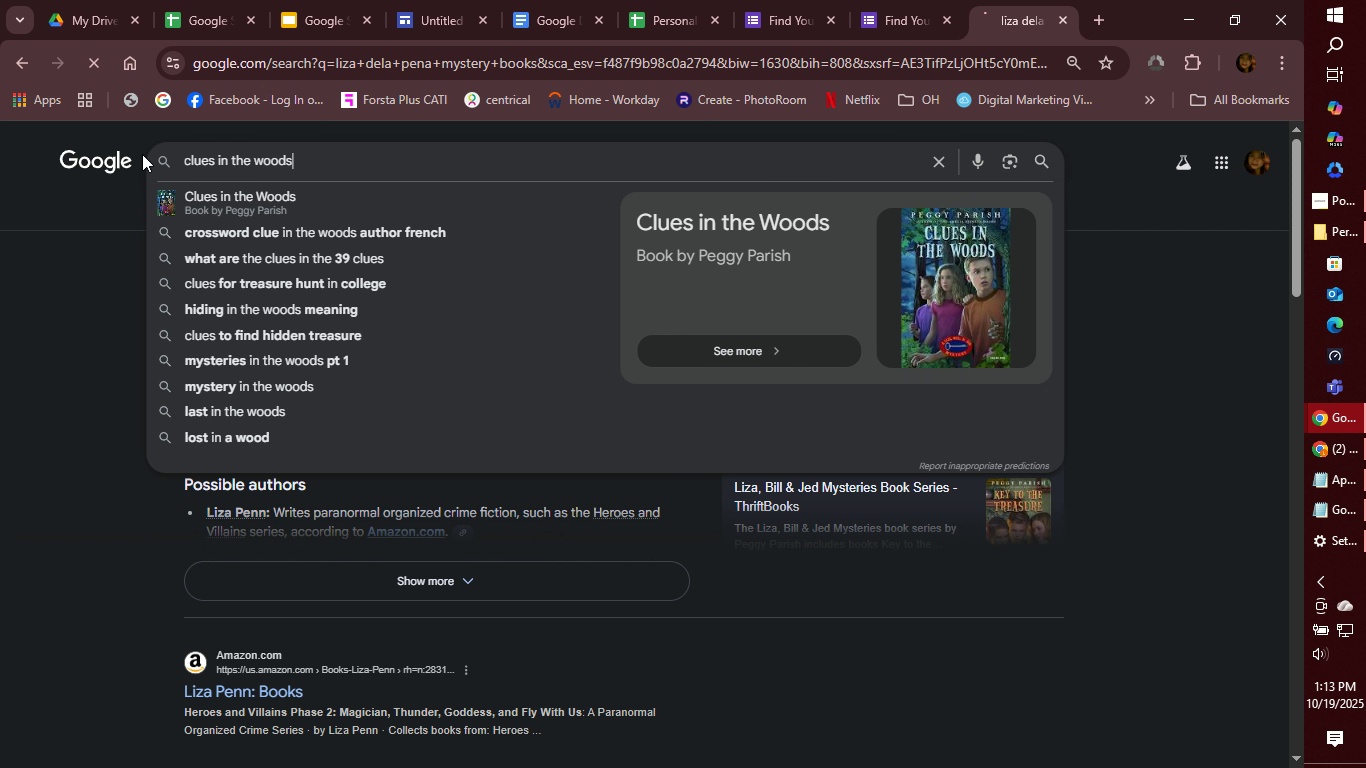 
key(Enter)
 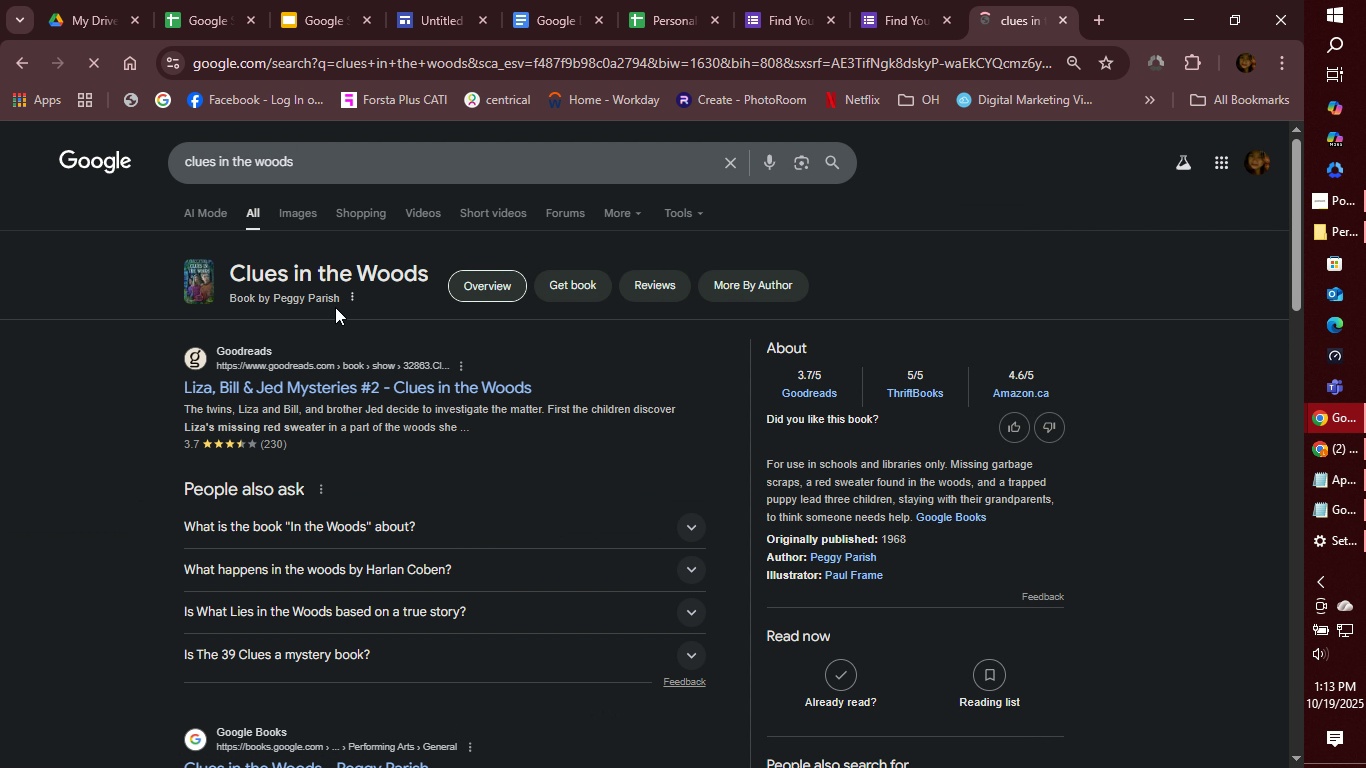 
wait(9.07)
 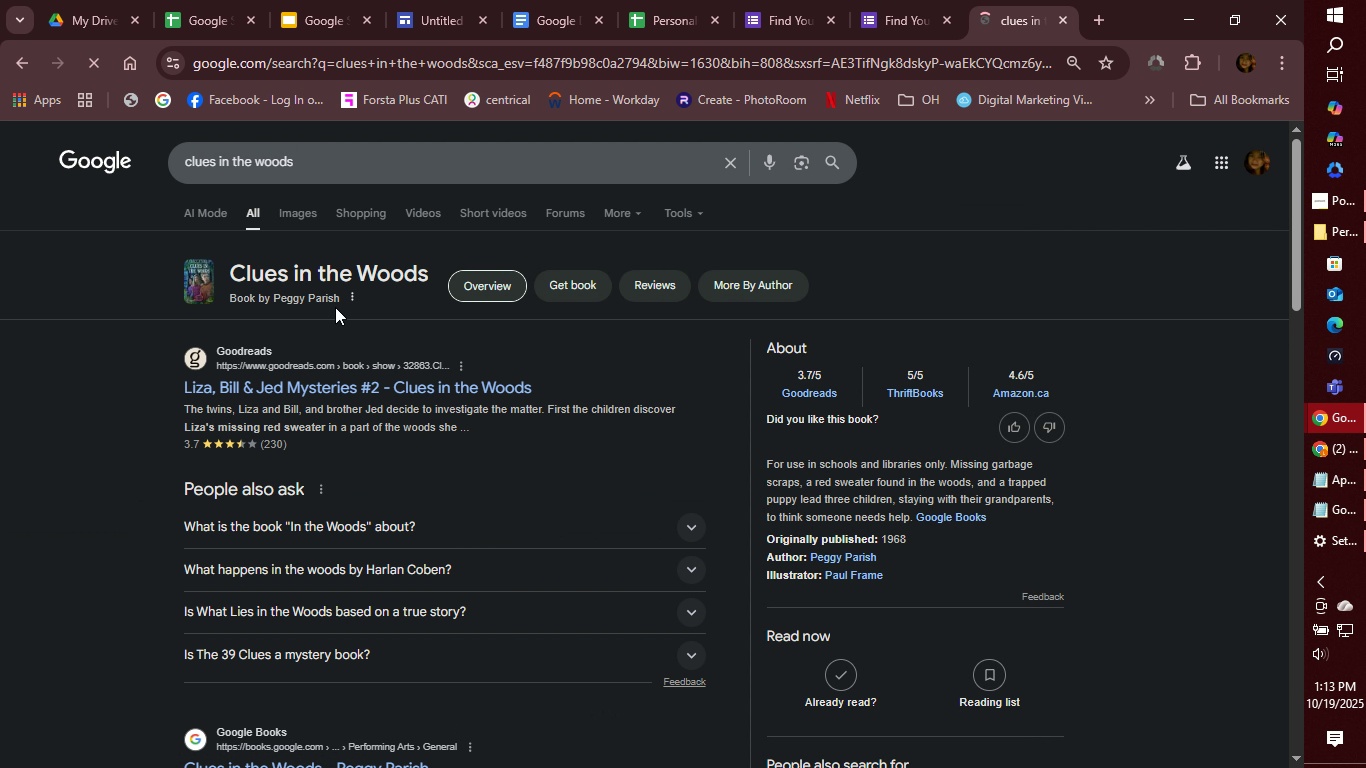 
left_click([23, 66])
 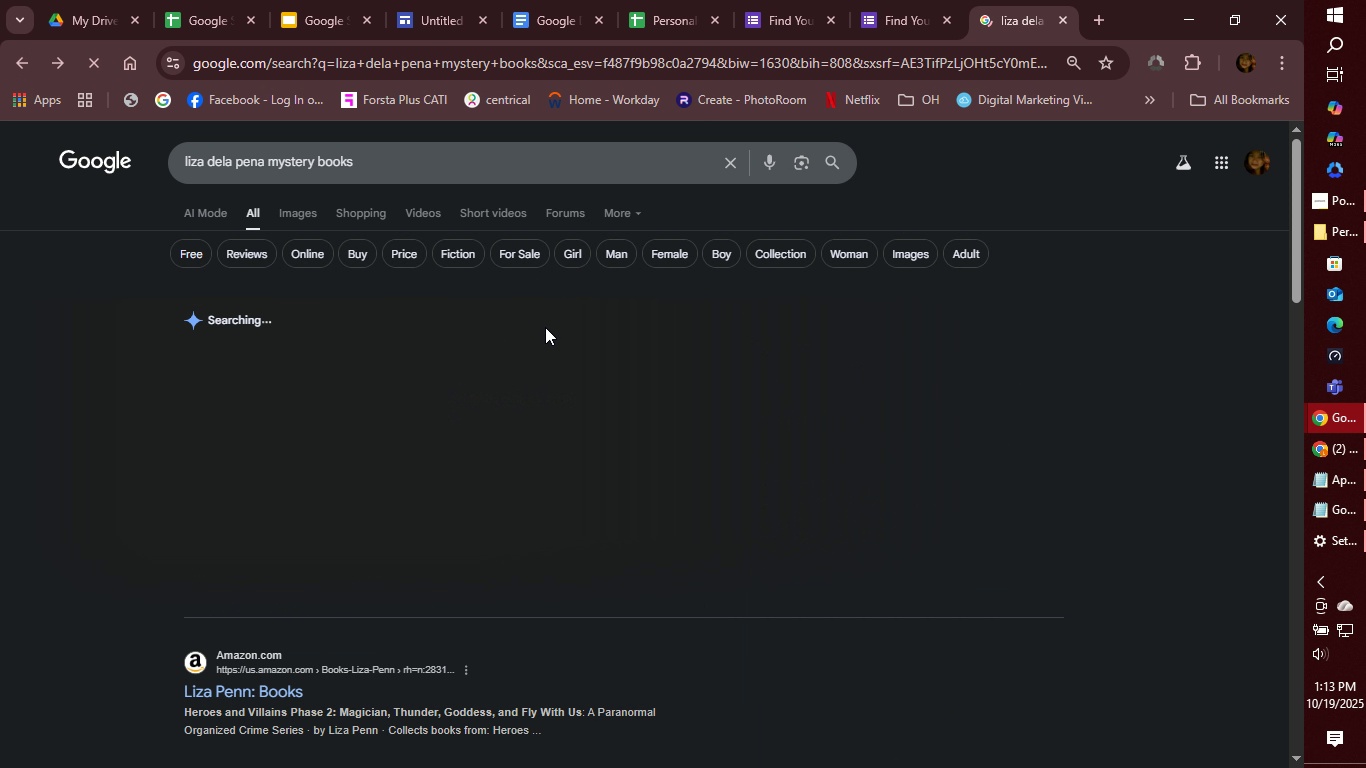 
mouse_move([537, 395])
 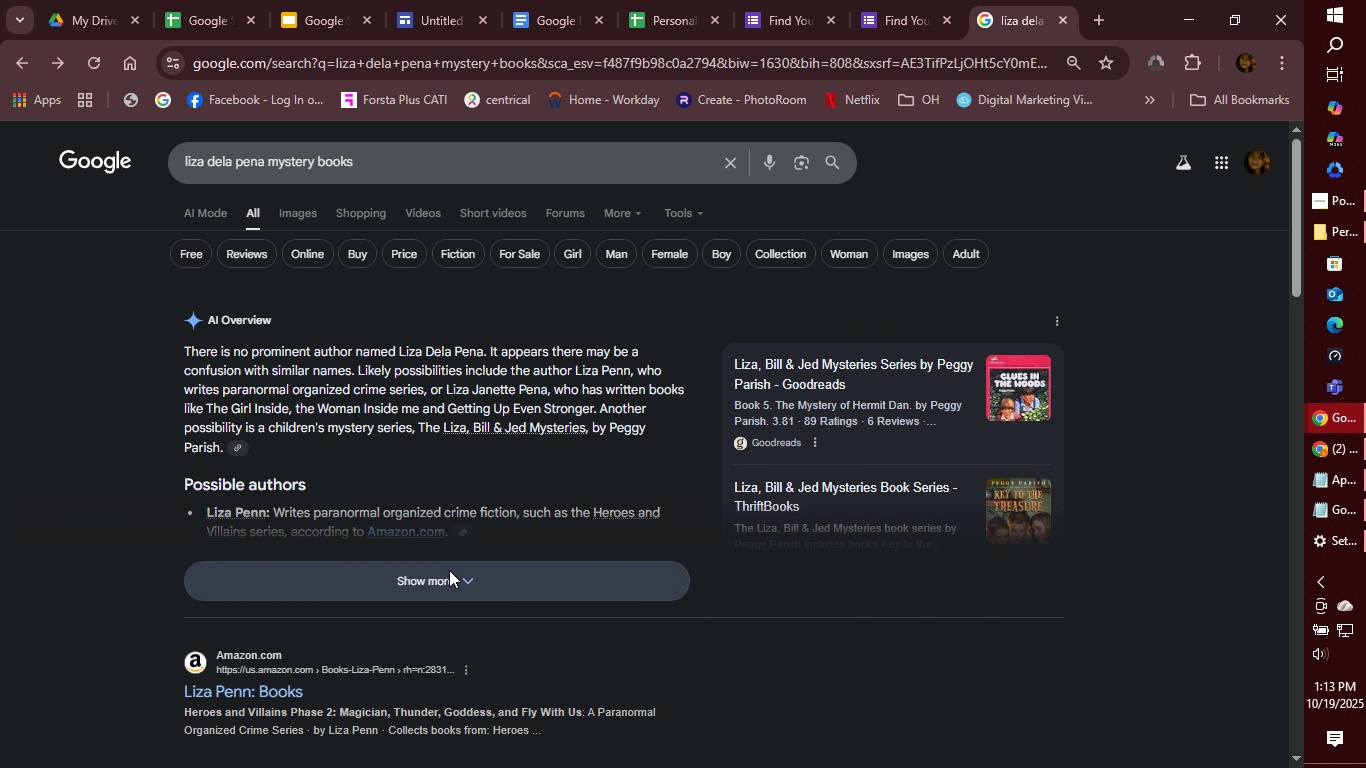 
scroll: coordinate [450, 559], scroll_direction: down, amount: 4.0
 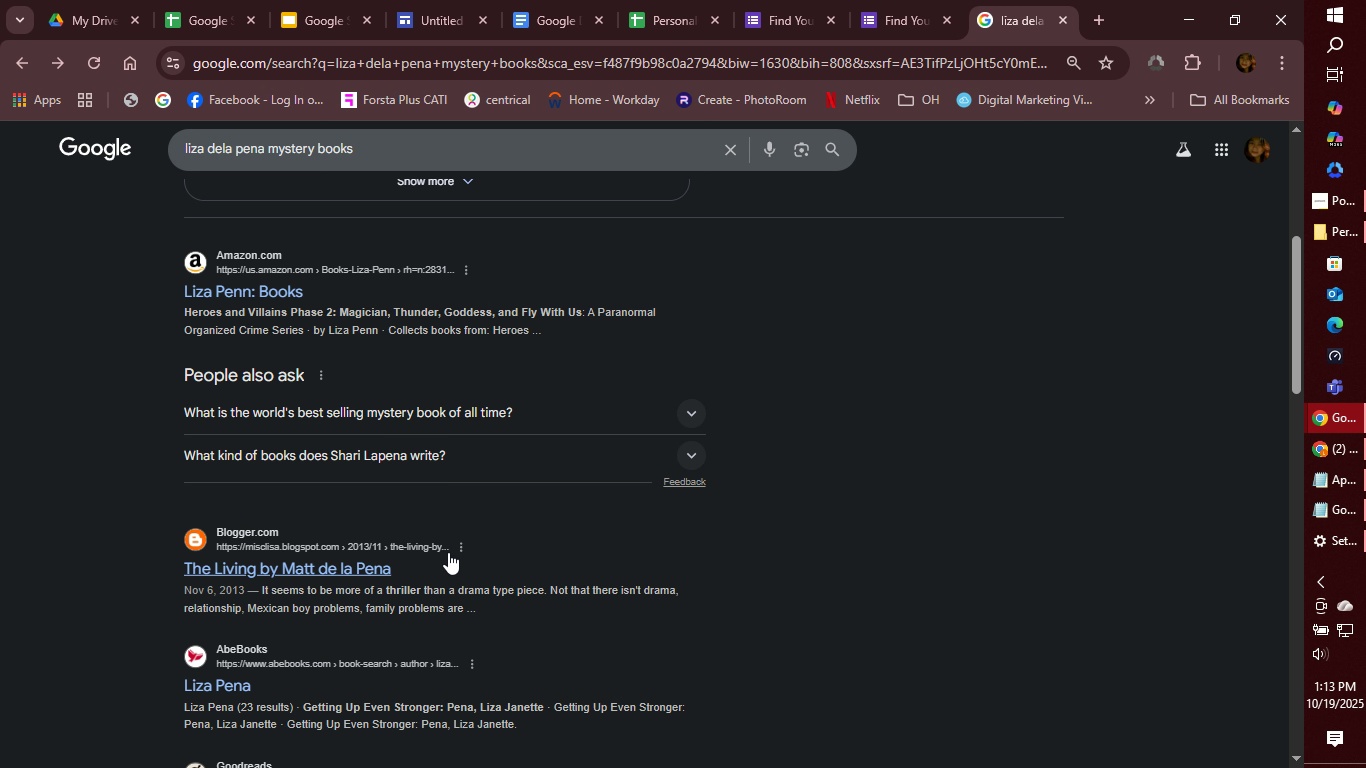 
scroll: coordinate [447, 549], scroll_direction: up, amount: 4.0
 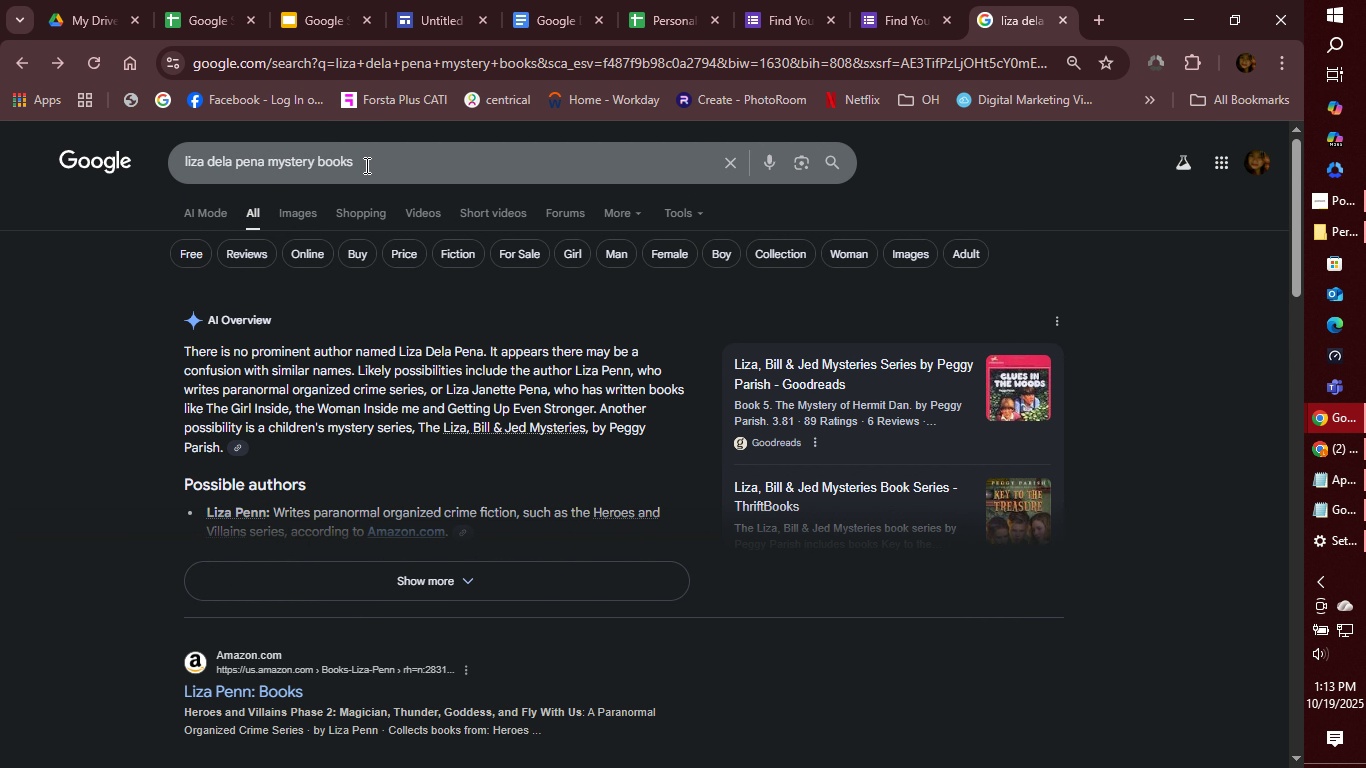 
left_click([366, 165])
 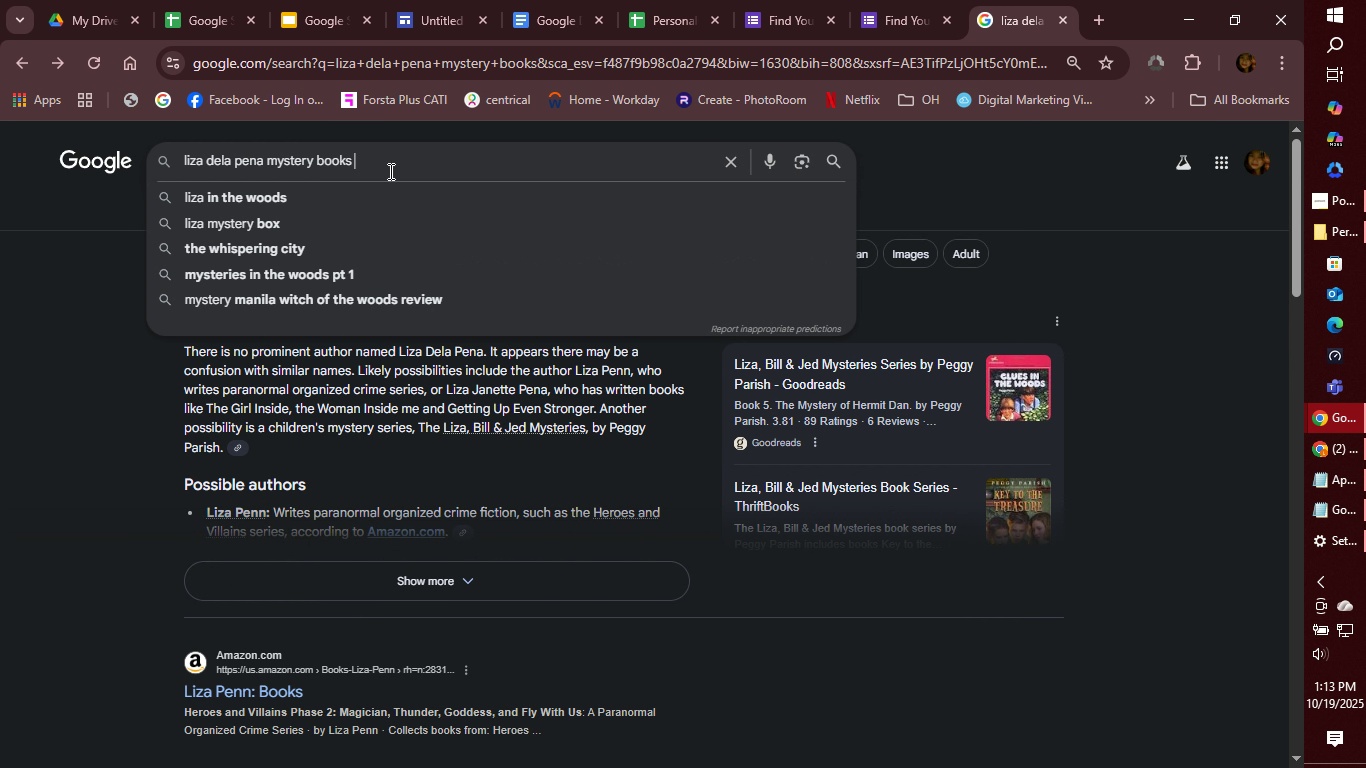 
type( only)
 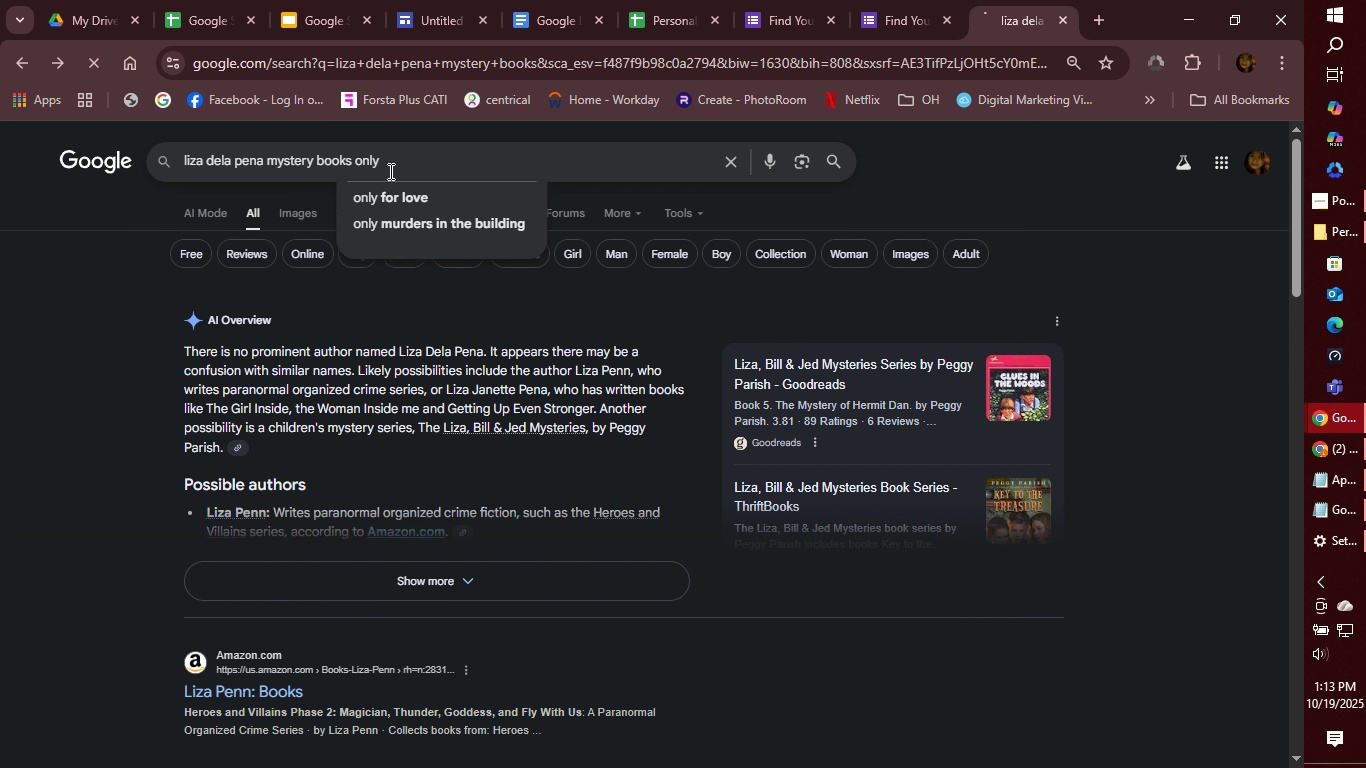 
key(Enter)
 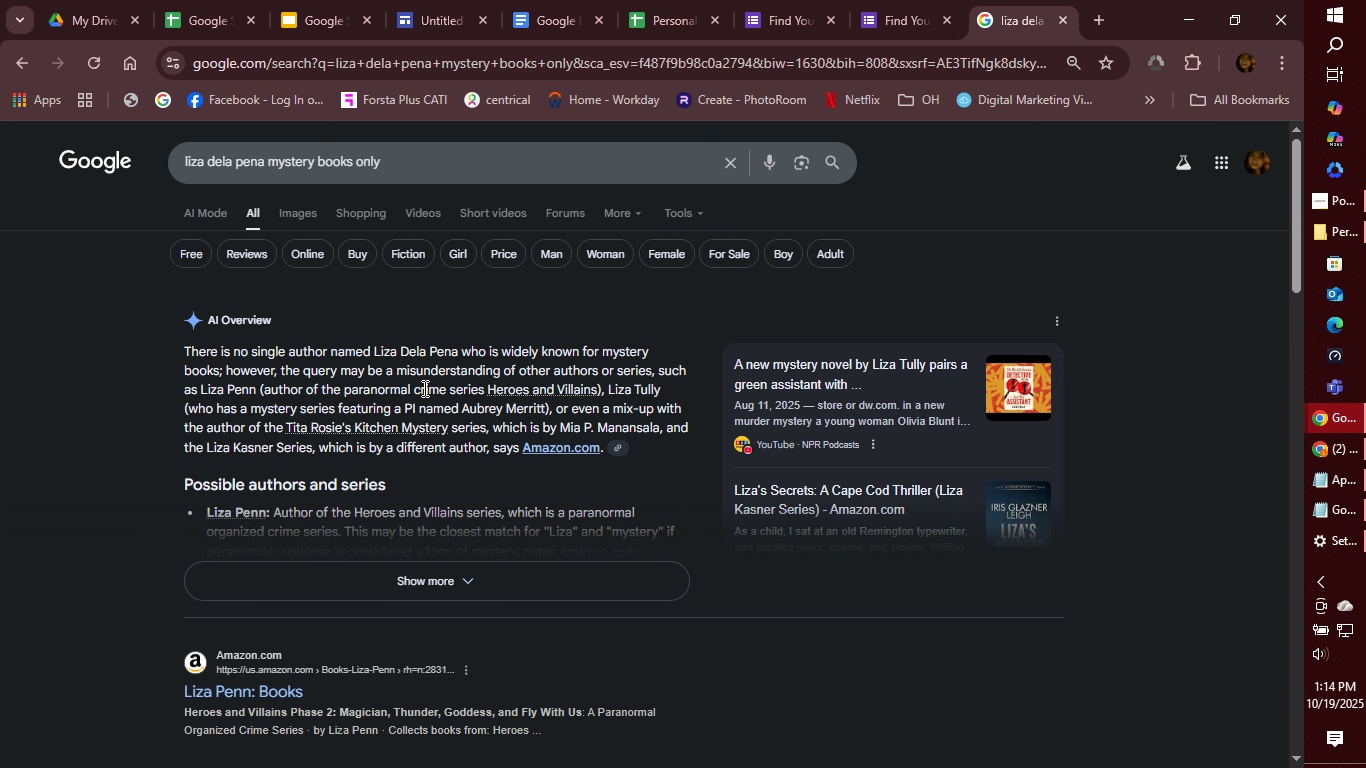 
wait(8.55)
 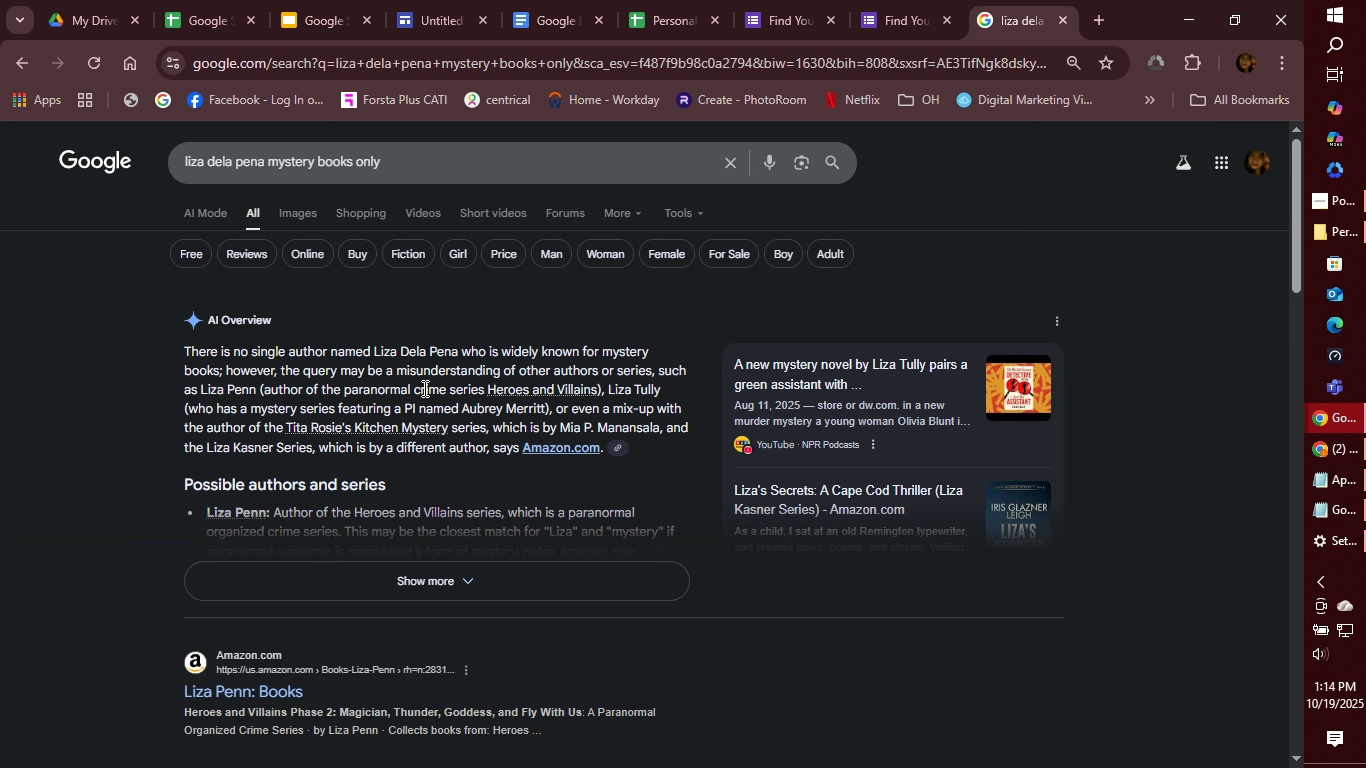 
left_click([467, 579])
 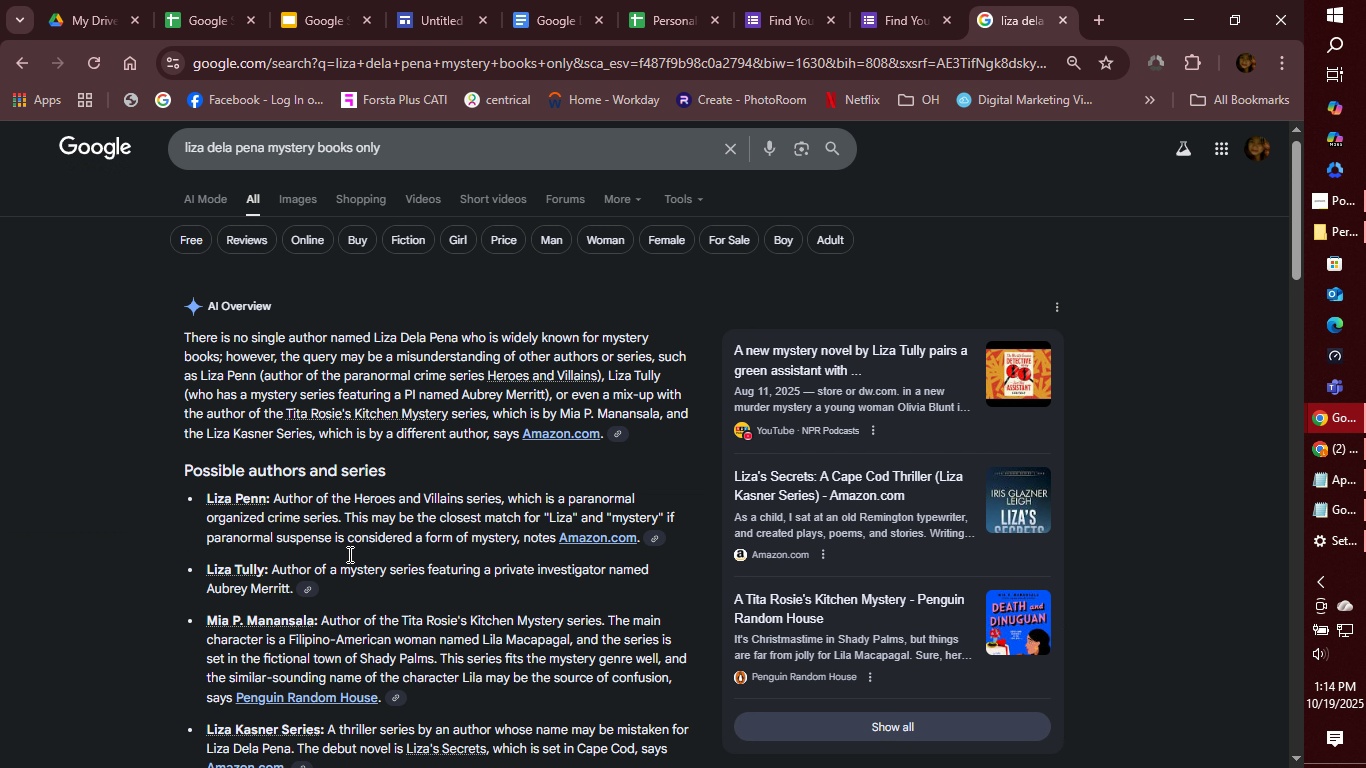 
wait(5.62)
 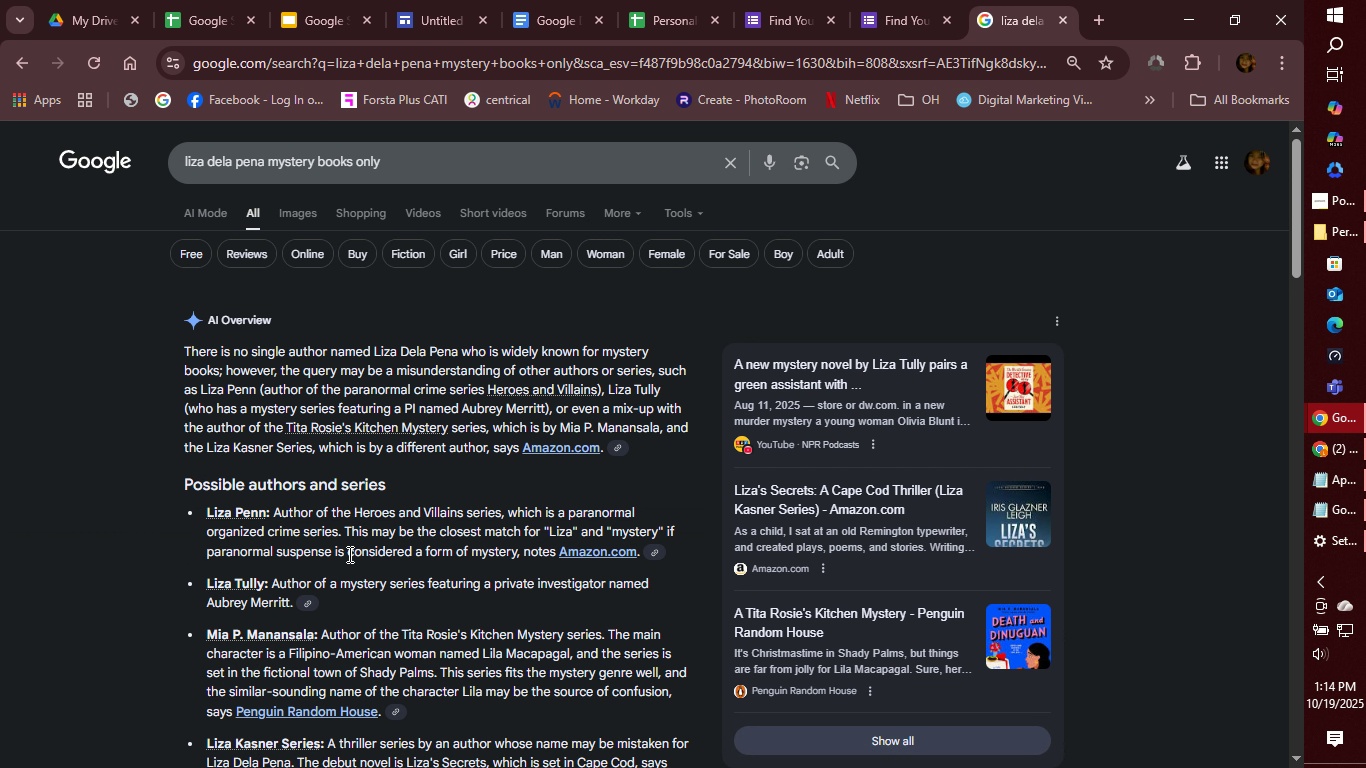 
scroll: coordinate [450, 545], scroll_direction: down, amount: 6.0
 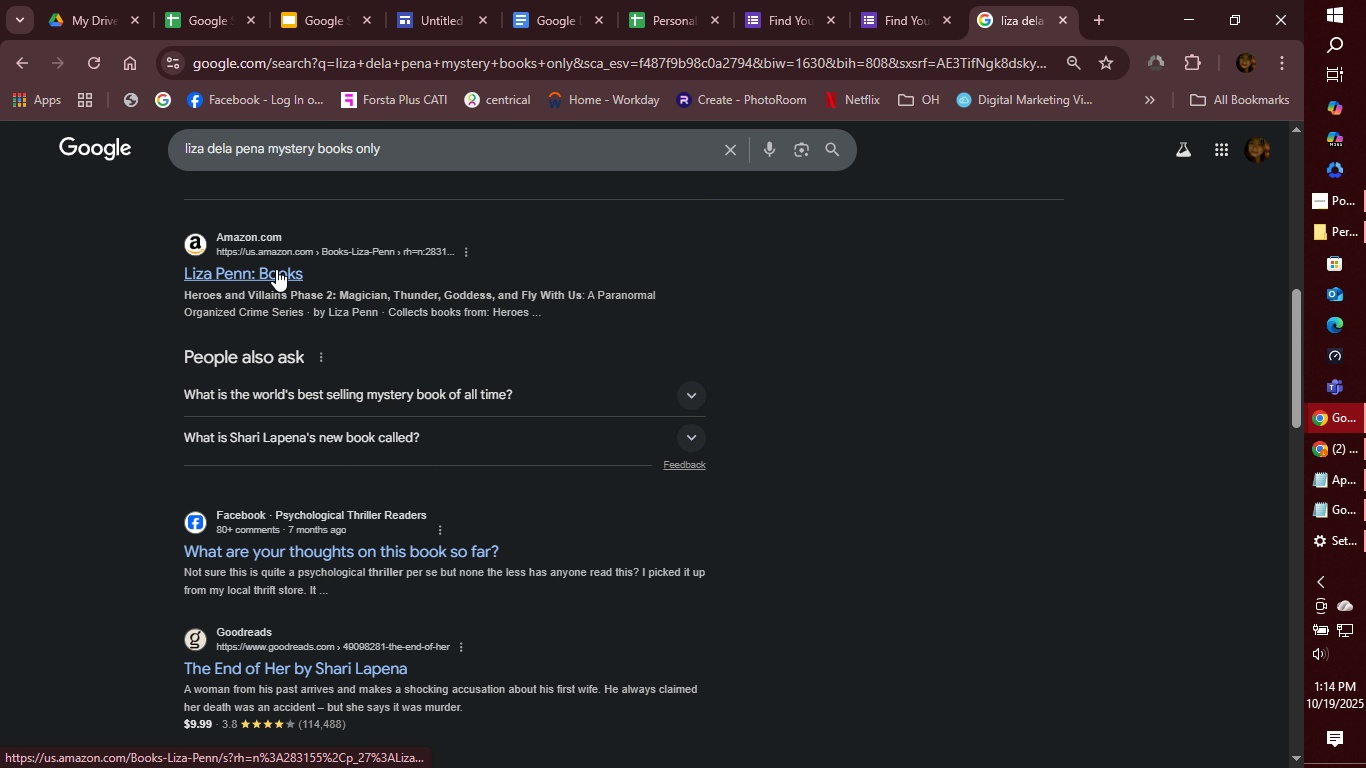 
left_click([276, 269])
 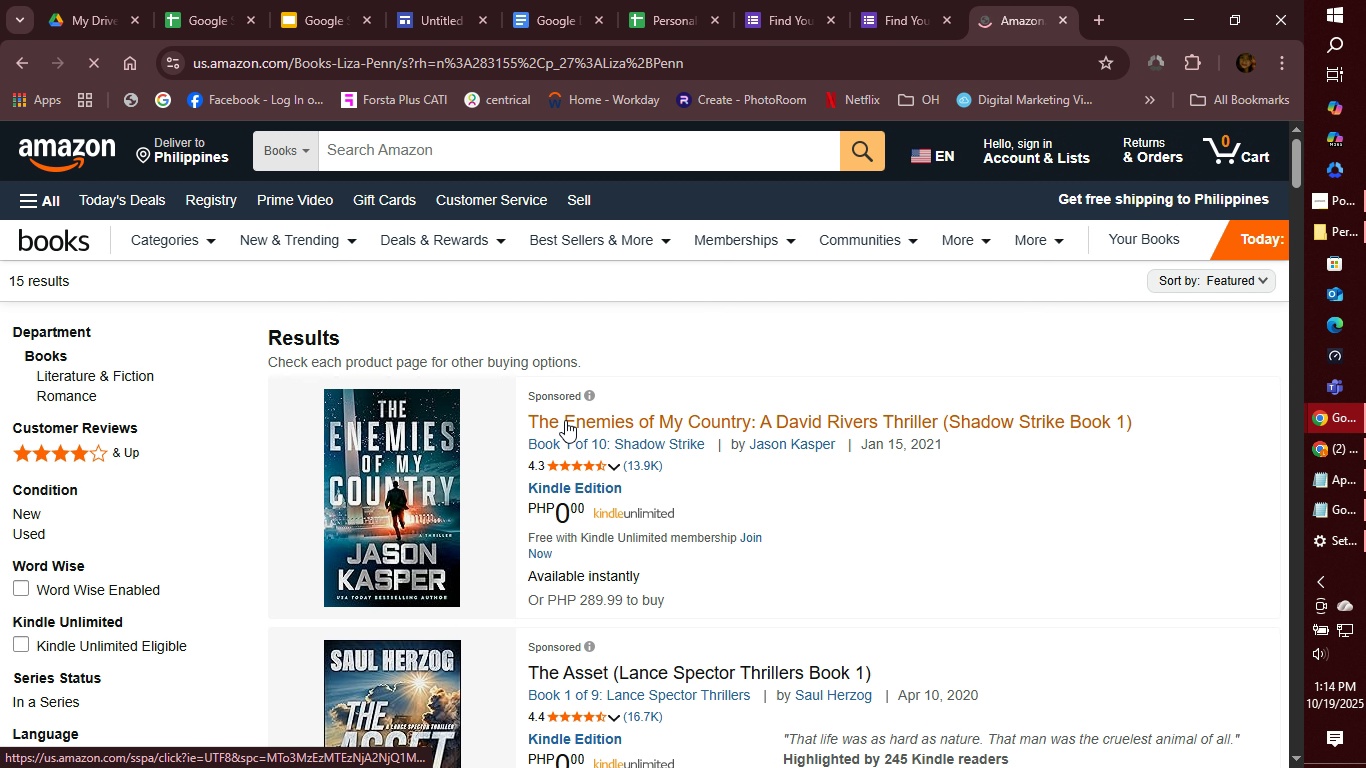 
scroll: coordinate [562, 512], scroll_direction: down, amount: 2.0
 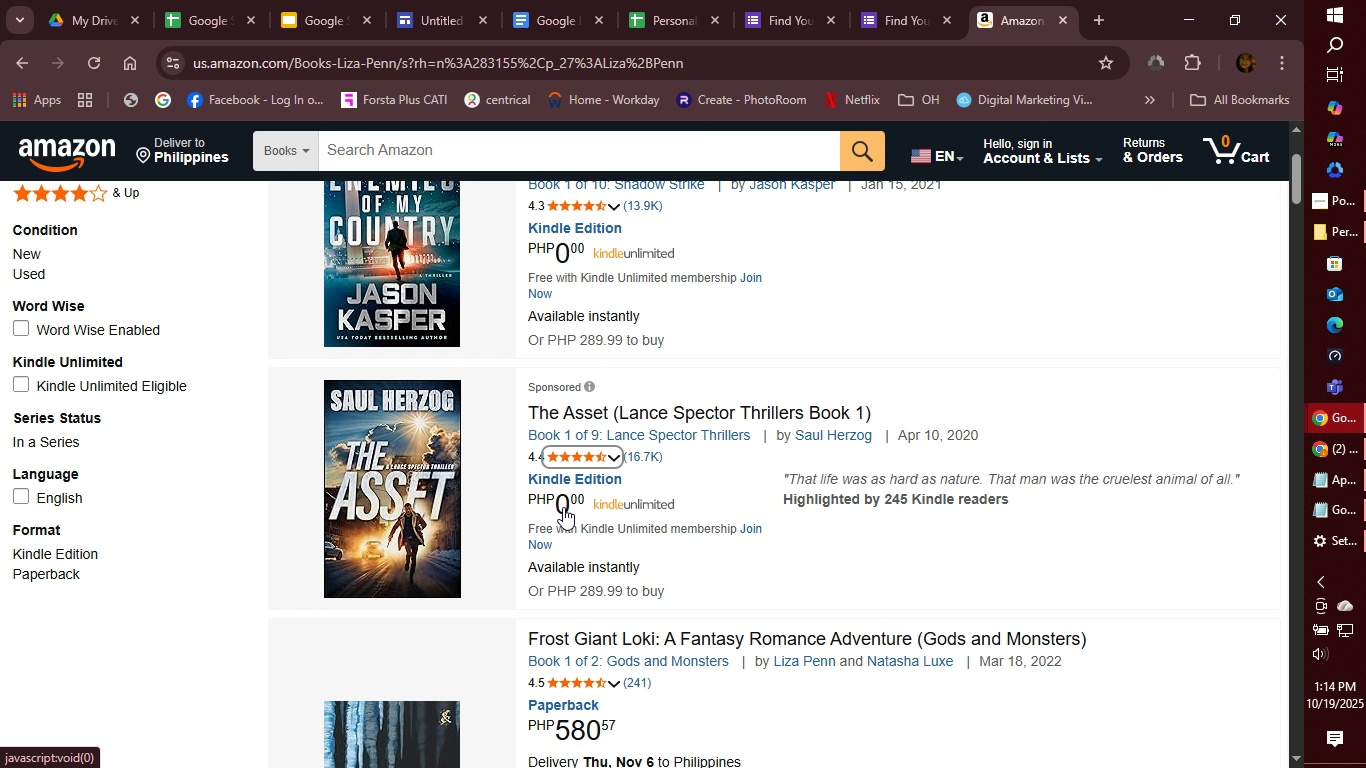 
scroll: coordinate [622, 481], scroll_direction: up, amount: 4.0
 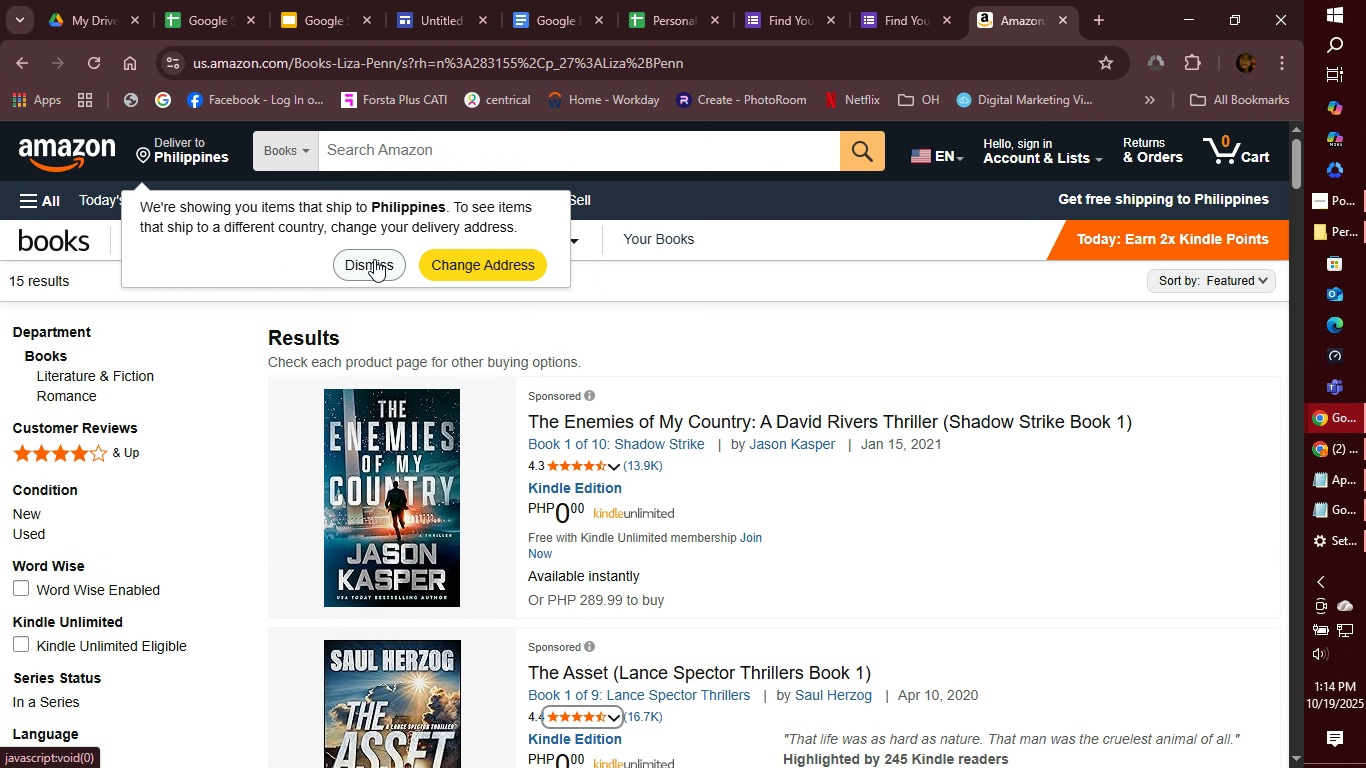 
left_click([363, 263])
 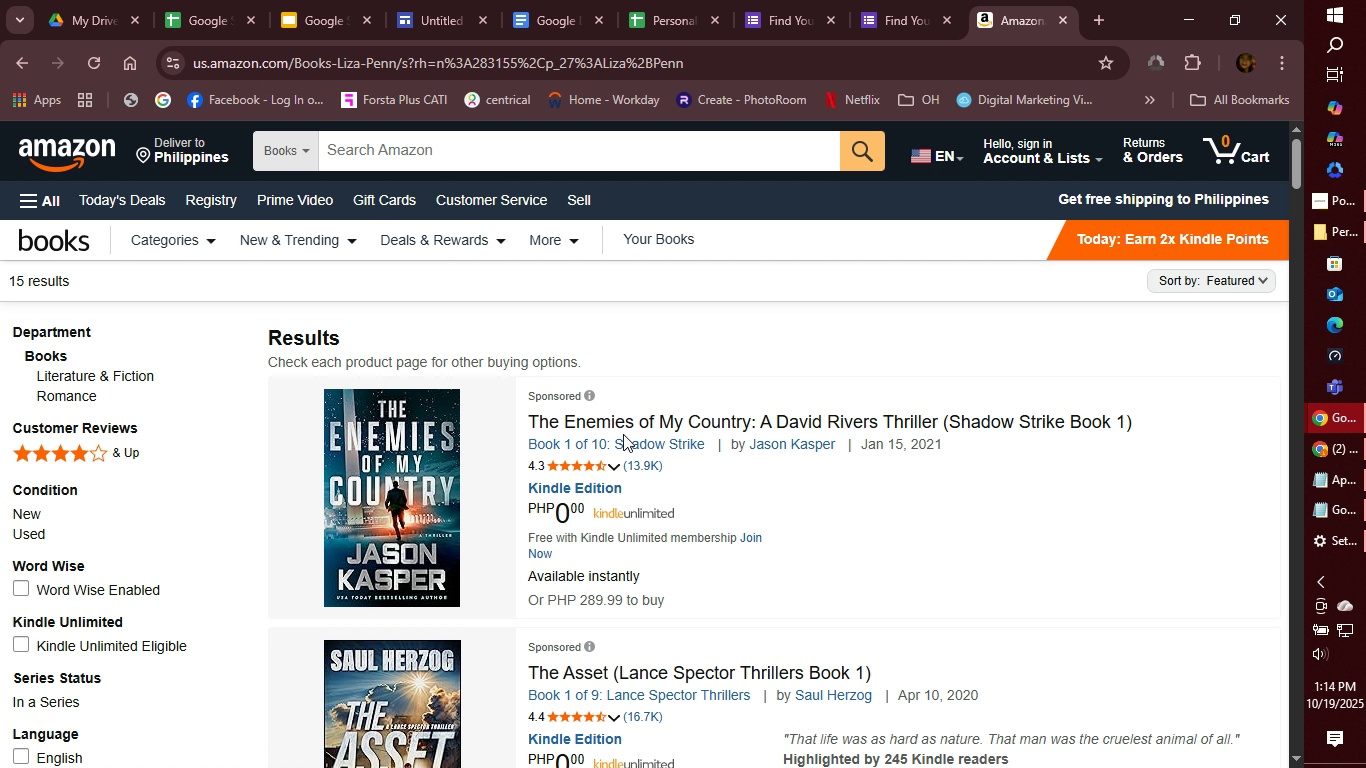 
wait(6.25)
 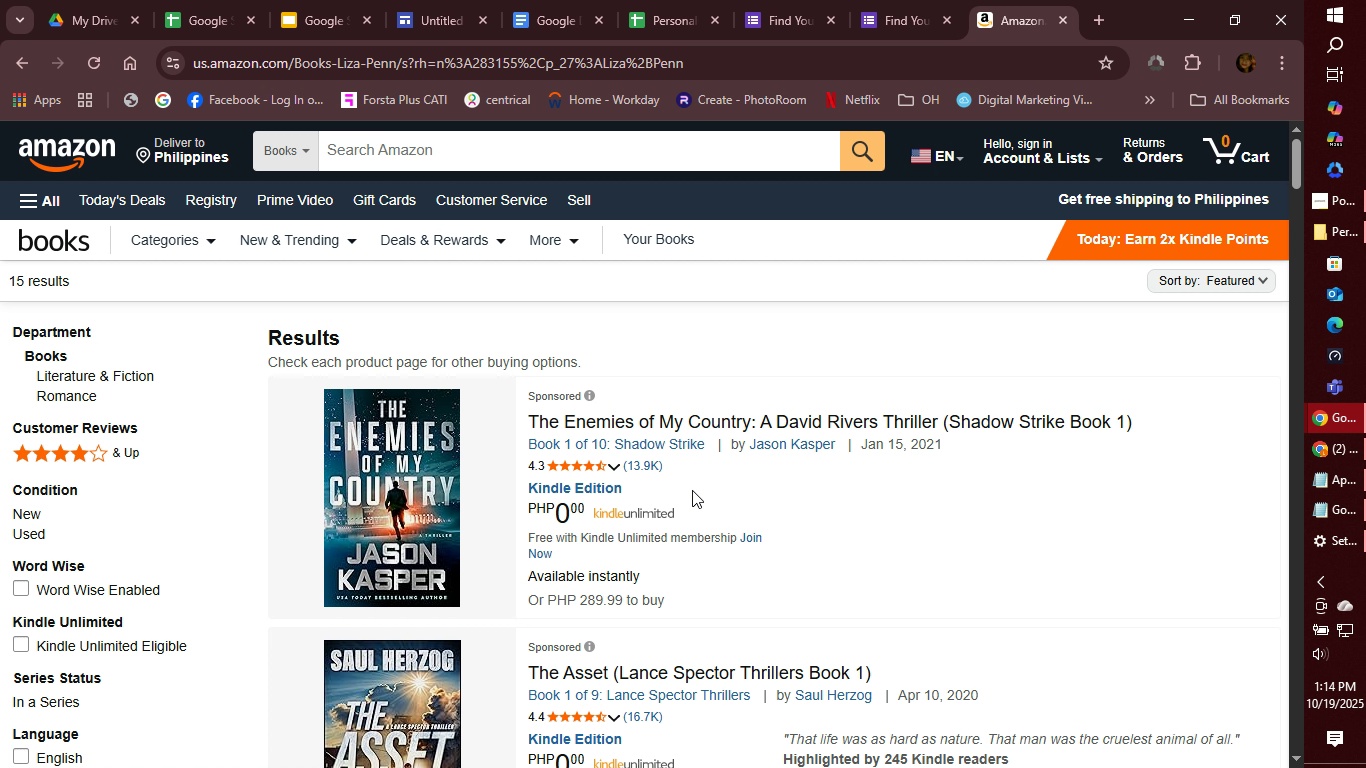 
scroll: coordinate [701, 510], scroll_direction: down, amount: 3.0
 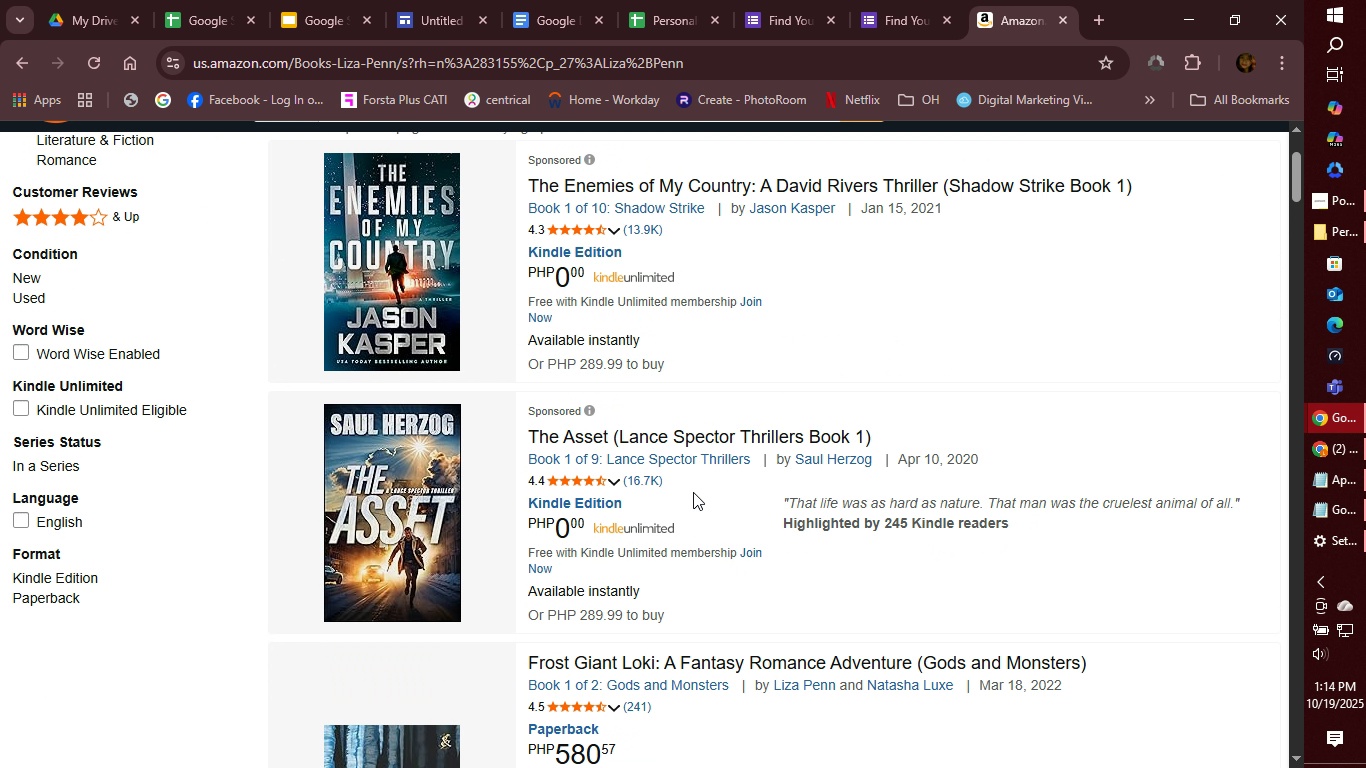 
scroll: coordinate [672, 458], scroll_direction: up, amount: 6.0
 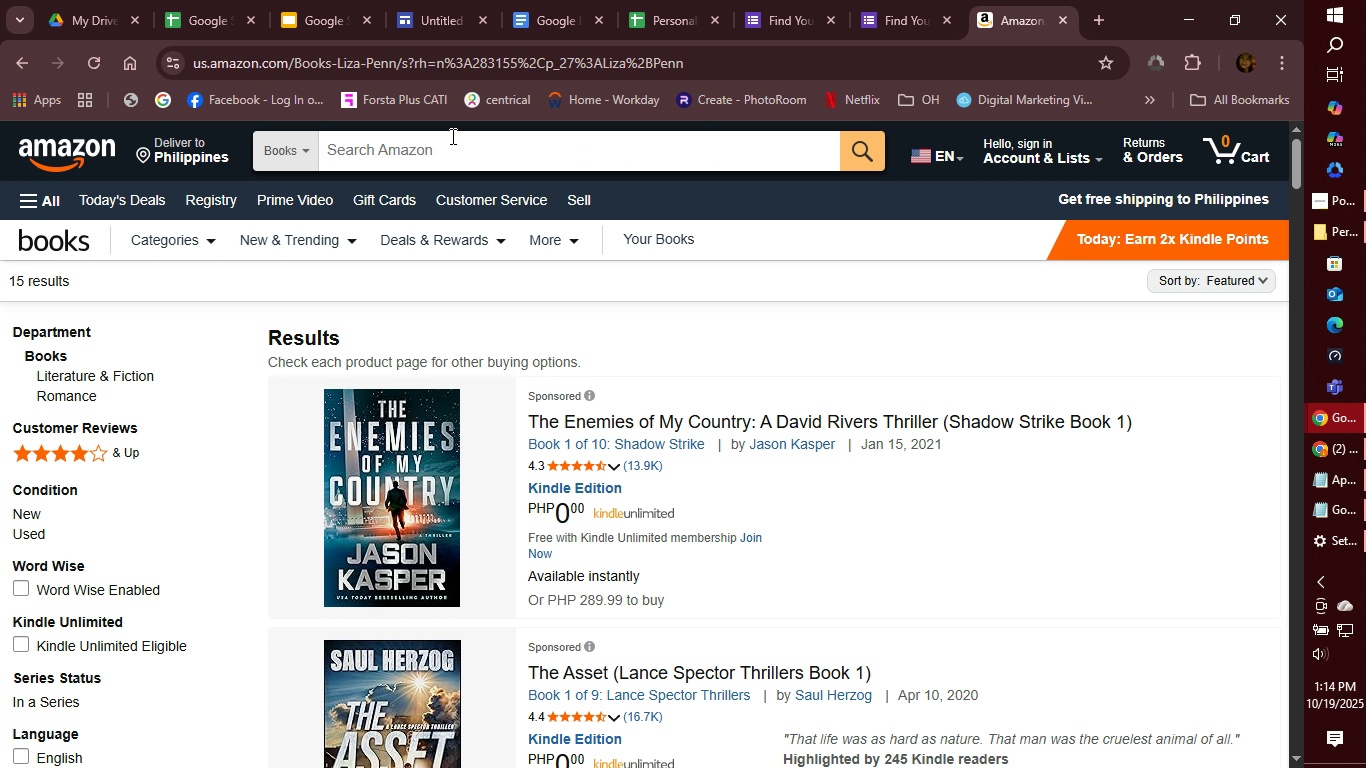 
left_click([15, 61])
 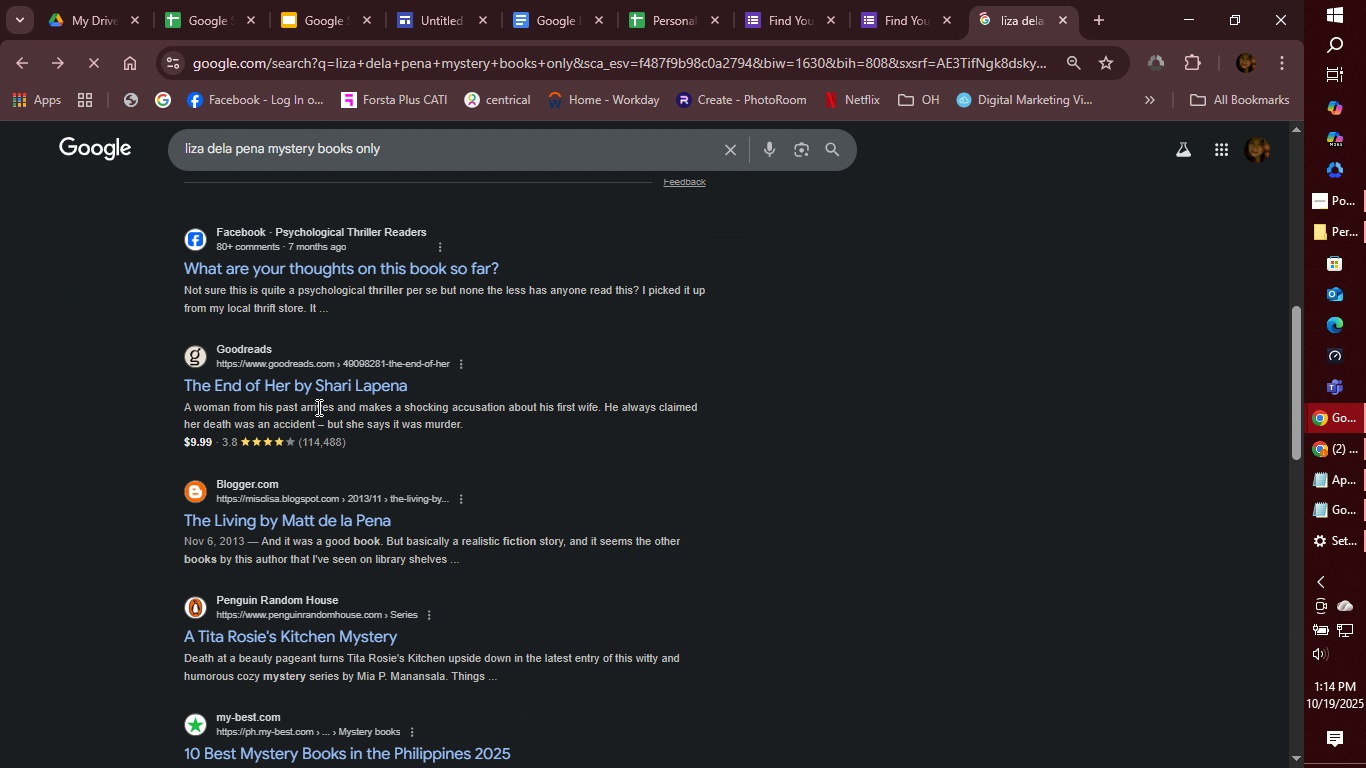 
scroll: coordinate [342, 458], scroll_direction: up, amount: 4.0
 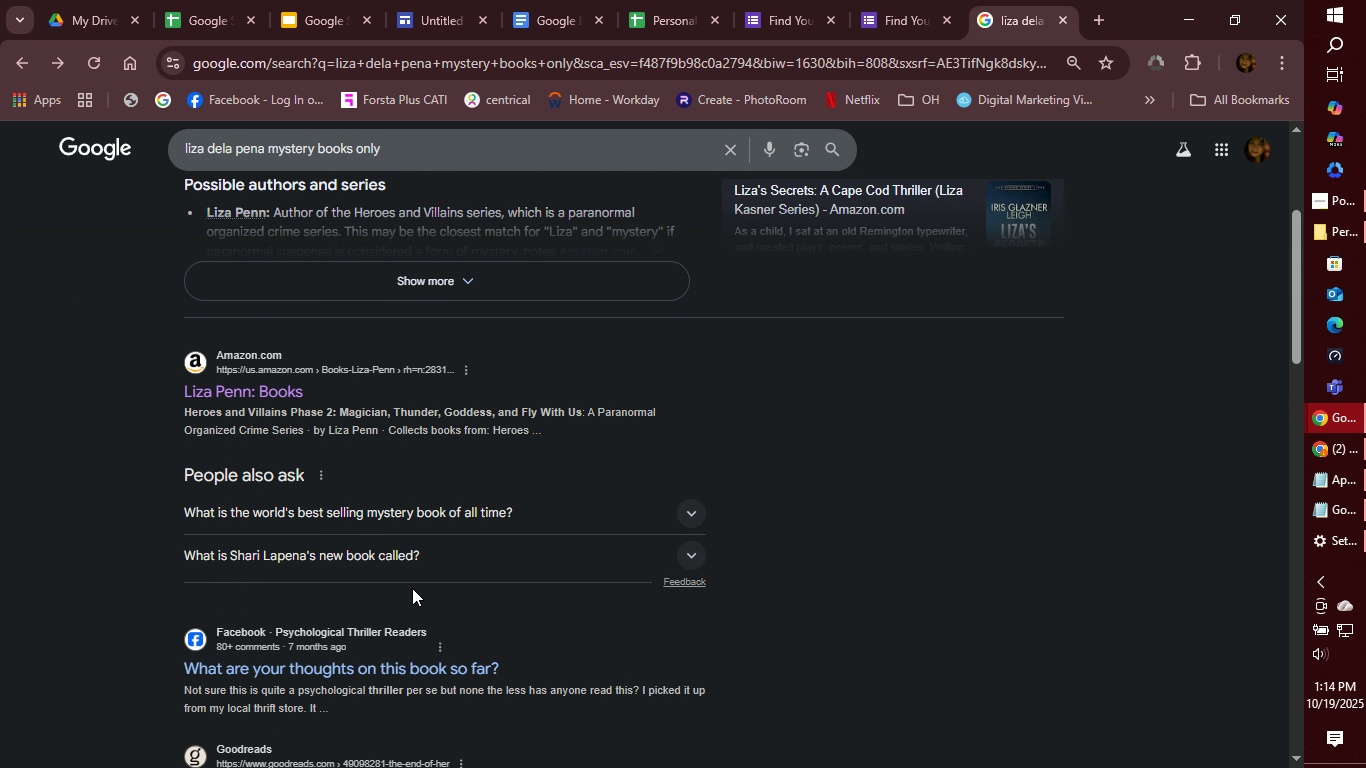 
scroll: coordinate [407, 575], scroll_direction: down, amount: 9.0
 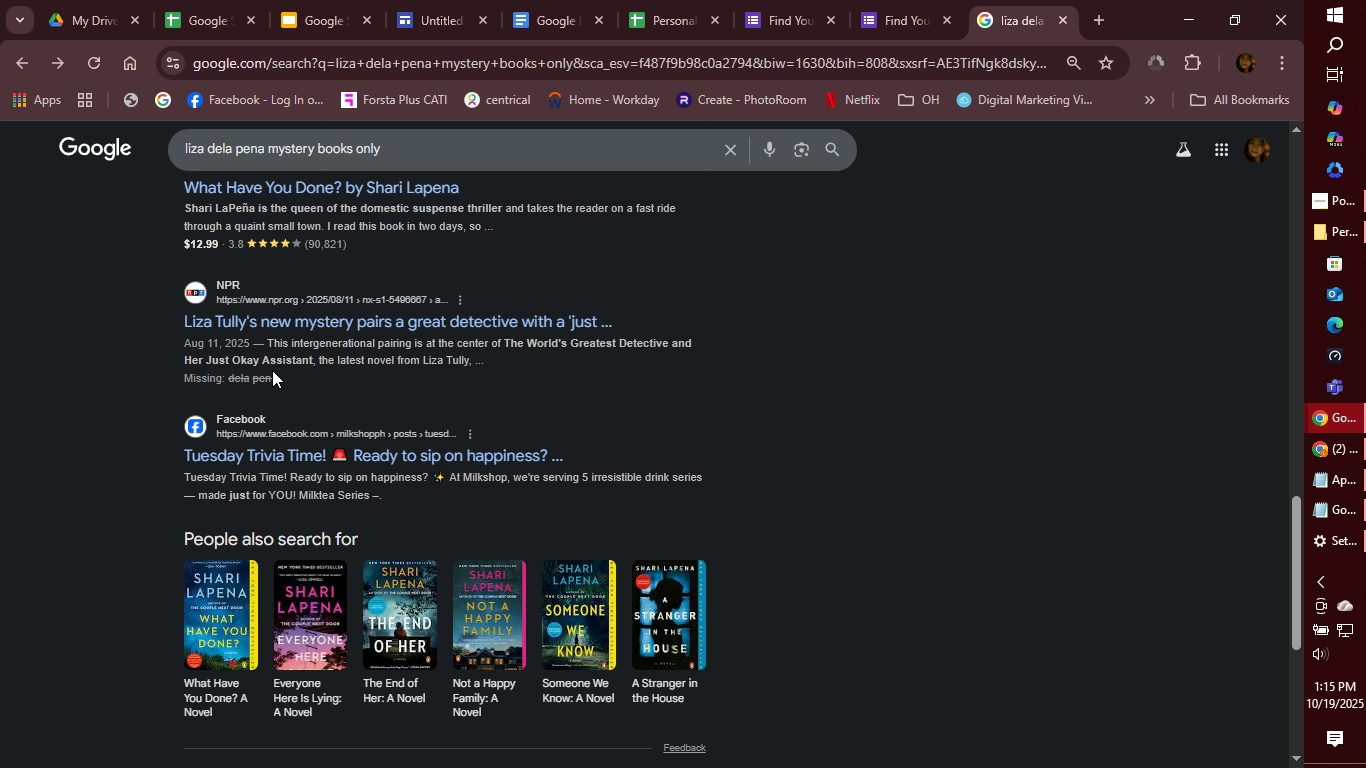 
wait(16.72)
 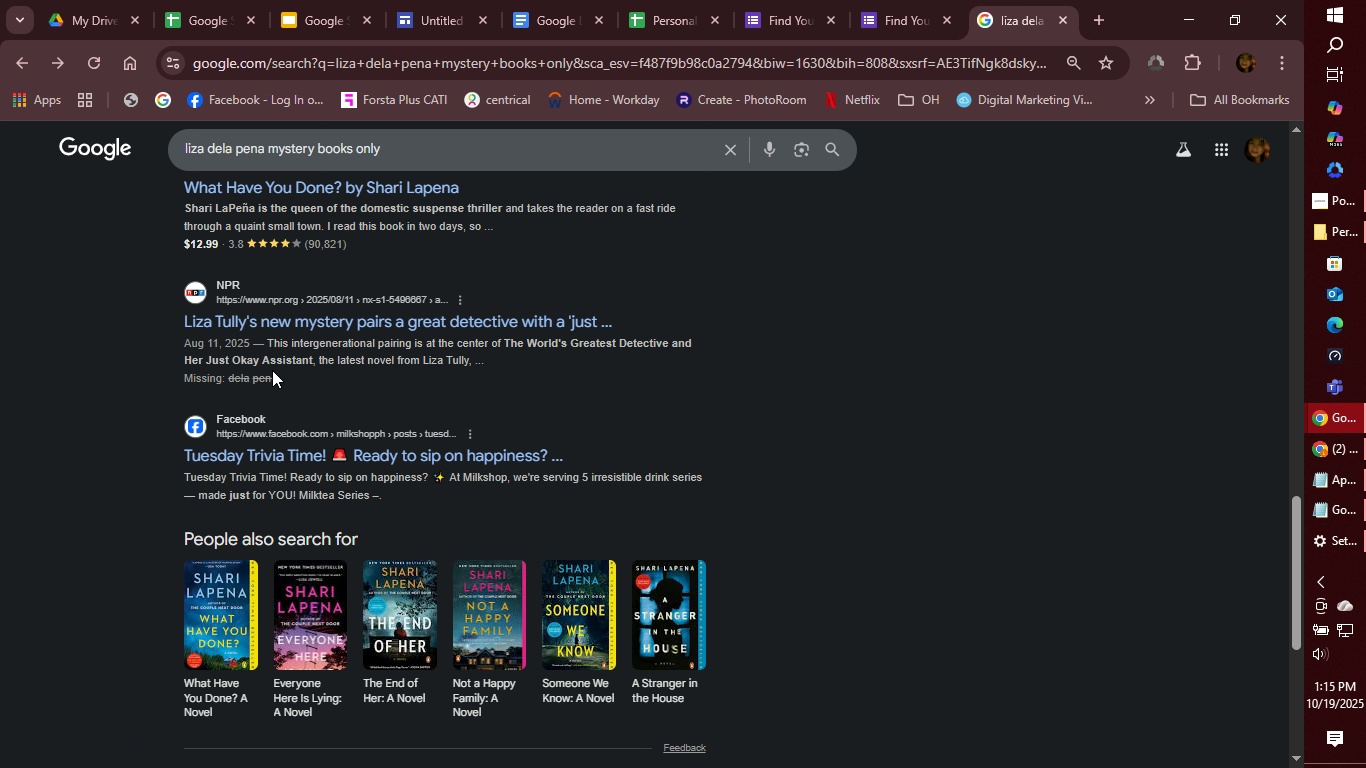 
scroll: coordinate [623, 384], scroll_direction: up, amount: 1.0
 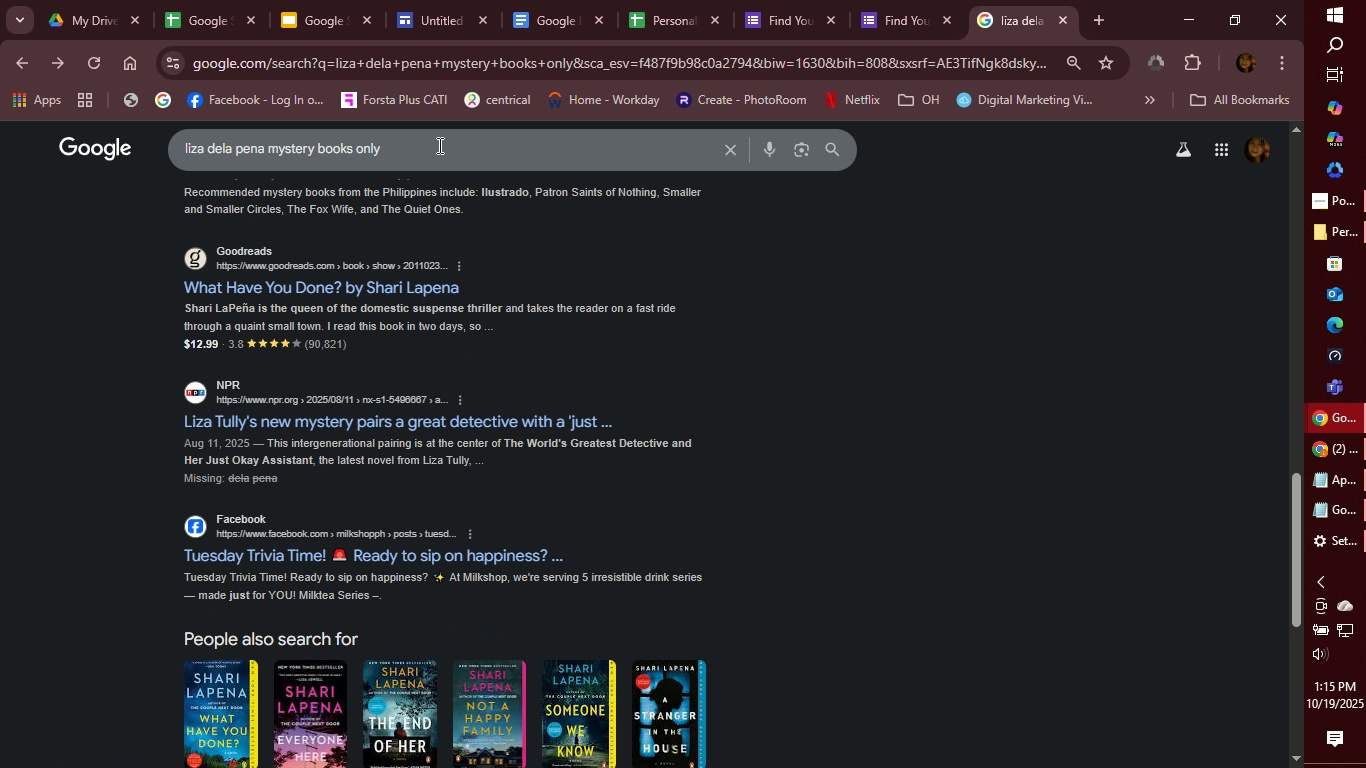 
left_click_drag(start_coordinate=[438, 145], to_coordinate=[135, 169])
 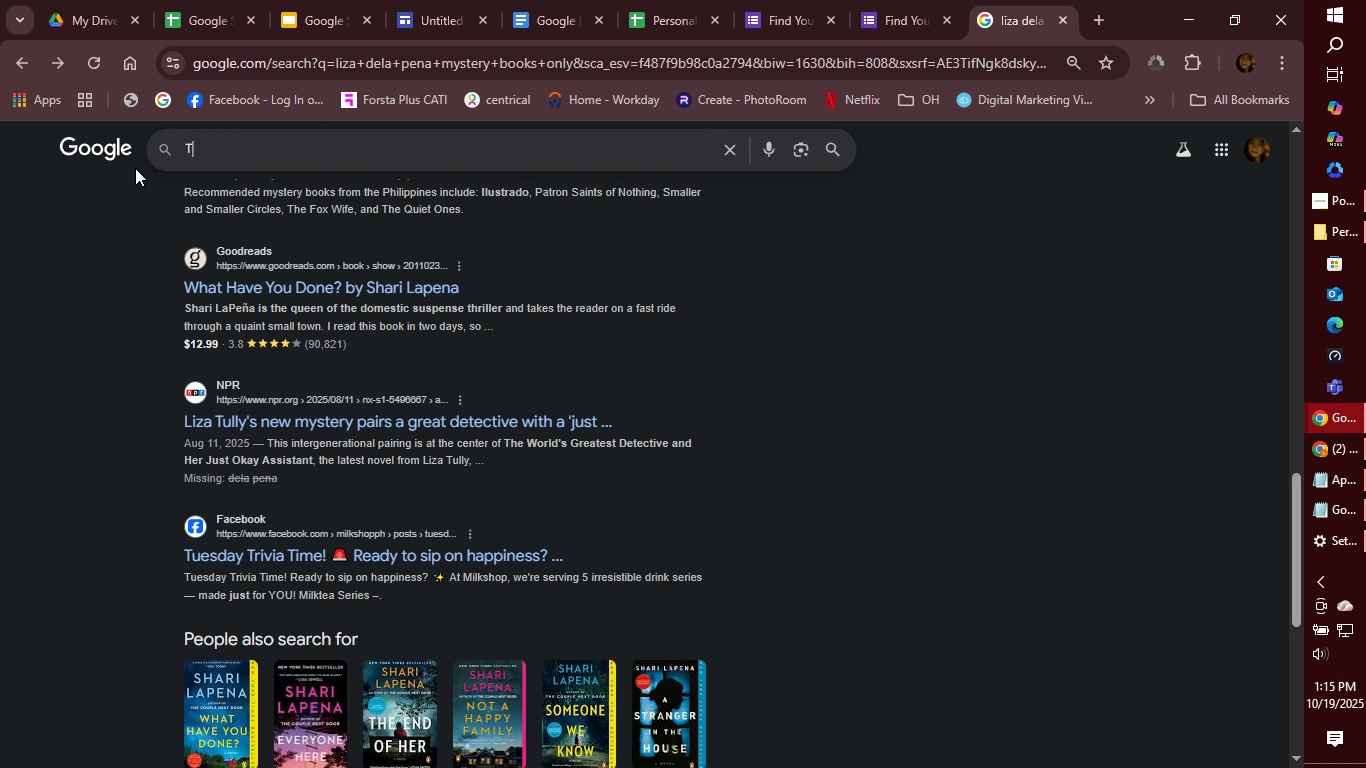 
type(The worl)
key(Backspace)
type(rls greatest dw)
key(Backspace)
type(etective)
 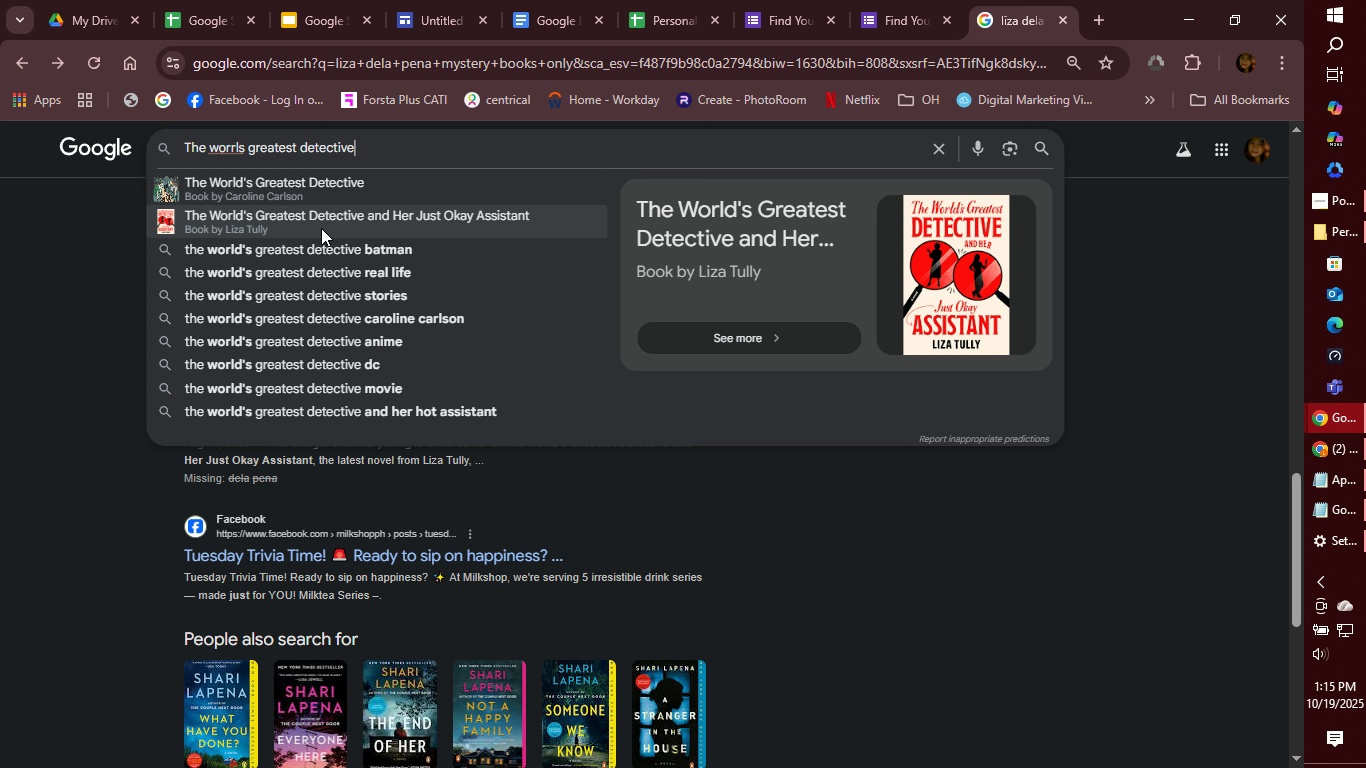 
wait(9.94)
 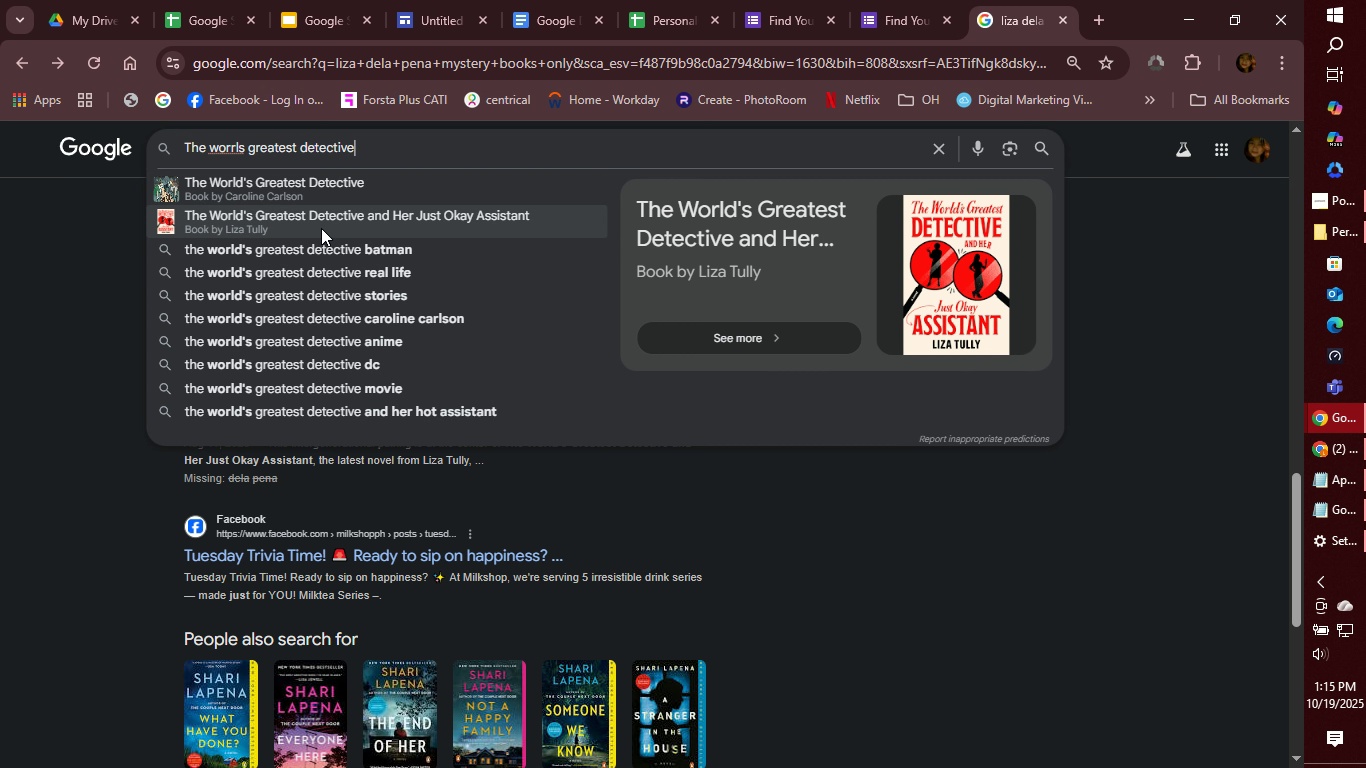 
left_click([787, 562])
 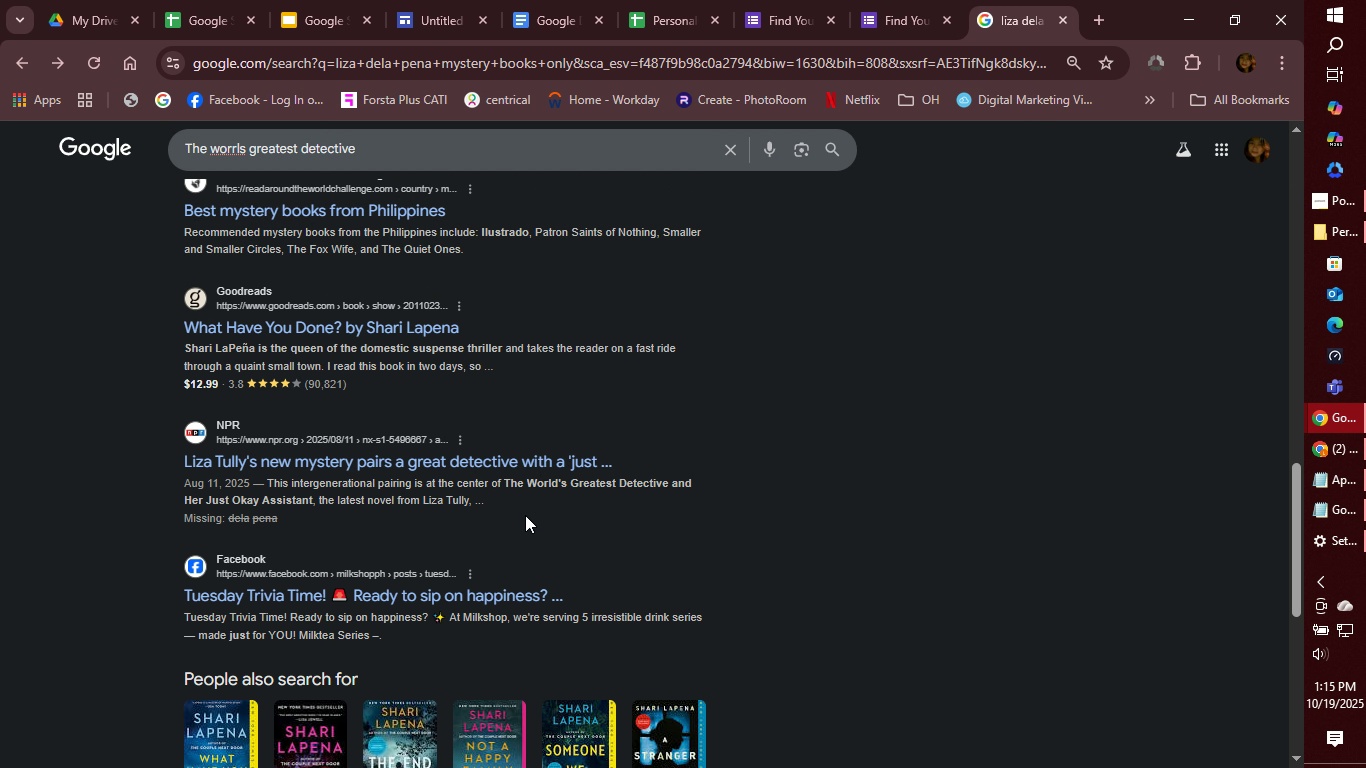 
scroll: coordinate [399, 590], scroll_direction: up, amount: 13.0
 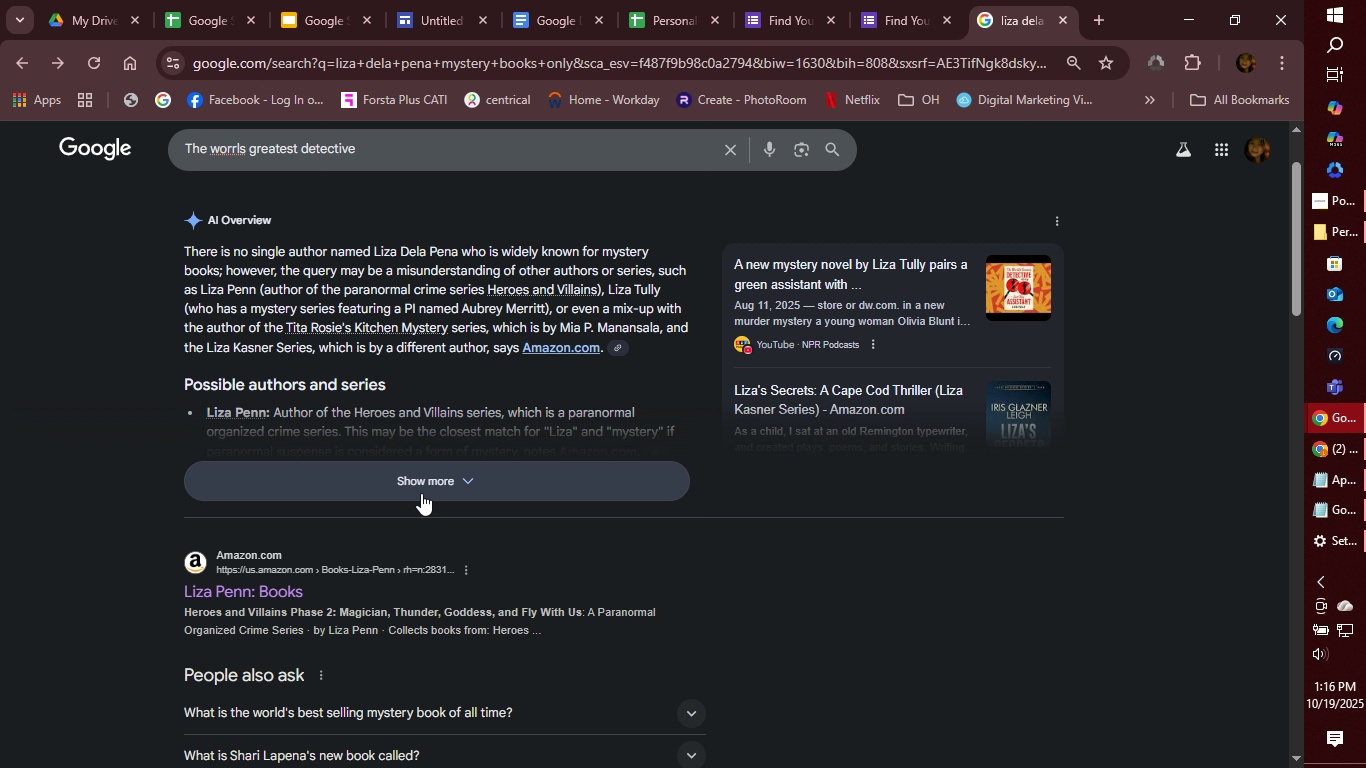 
wait(40.9)
 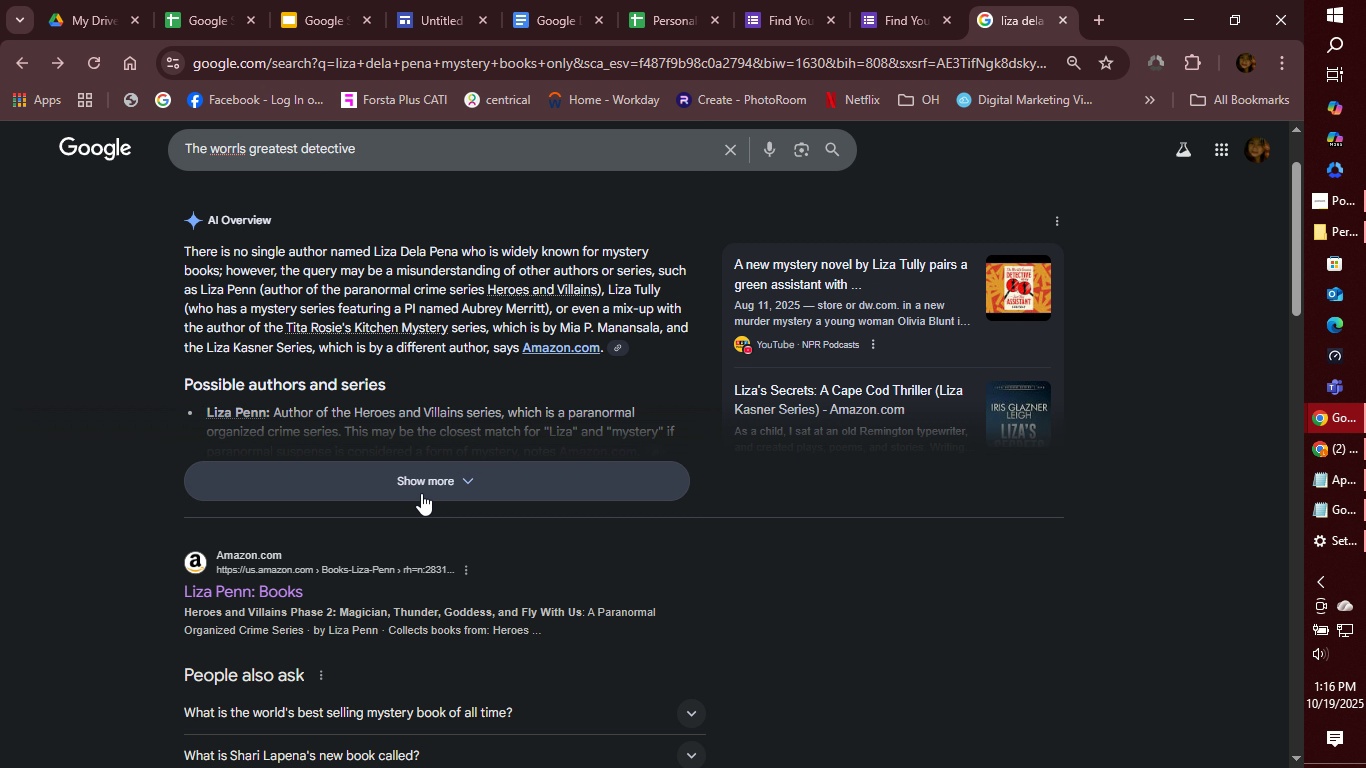 
left_click_drag(start_coordinate=[369, 145], to_coordinate=[75, 177])
 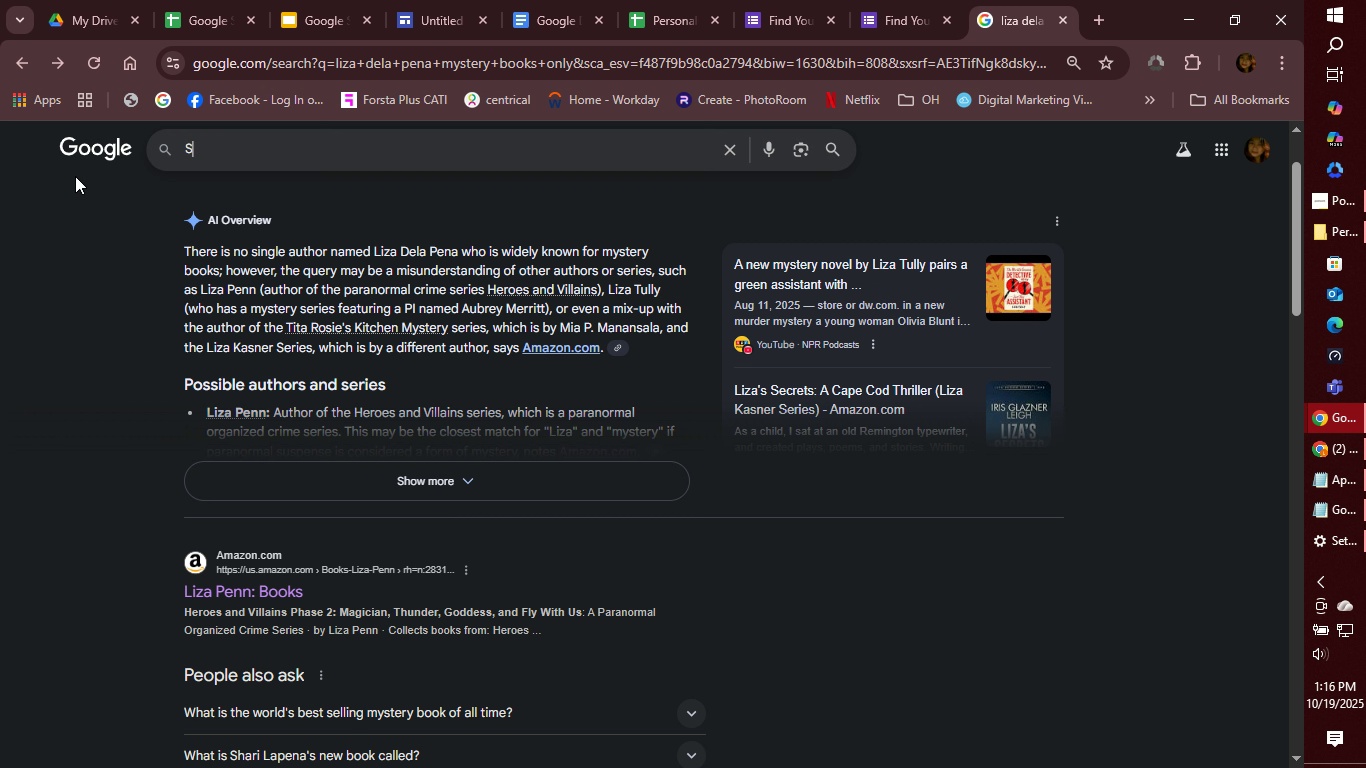 
hold_key(key=CapsLock, duration=0.48)
 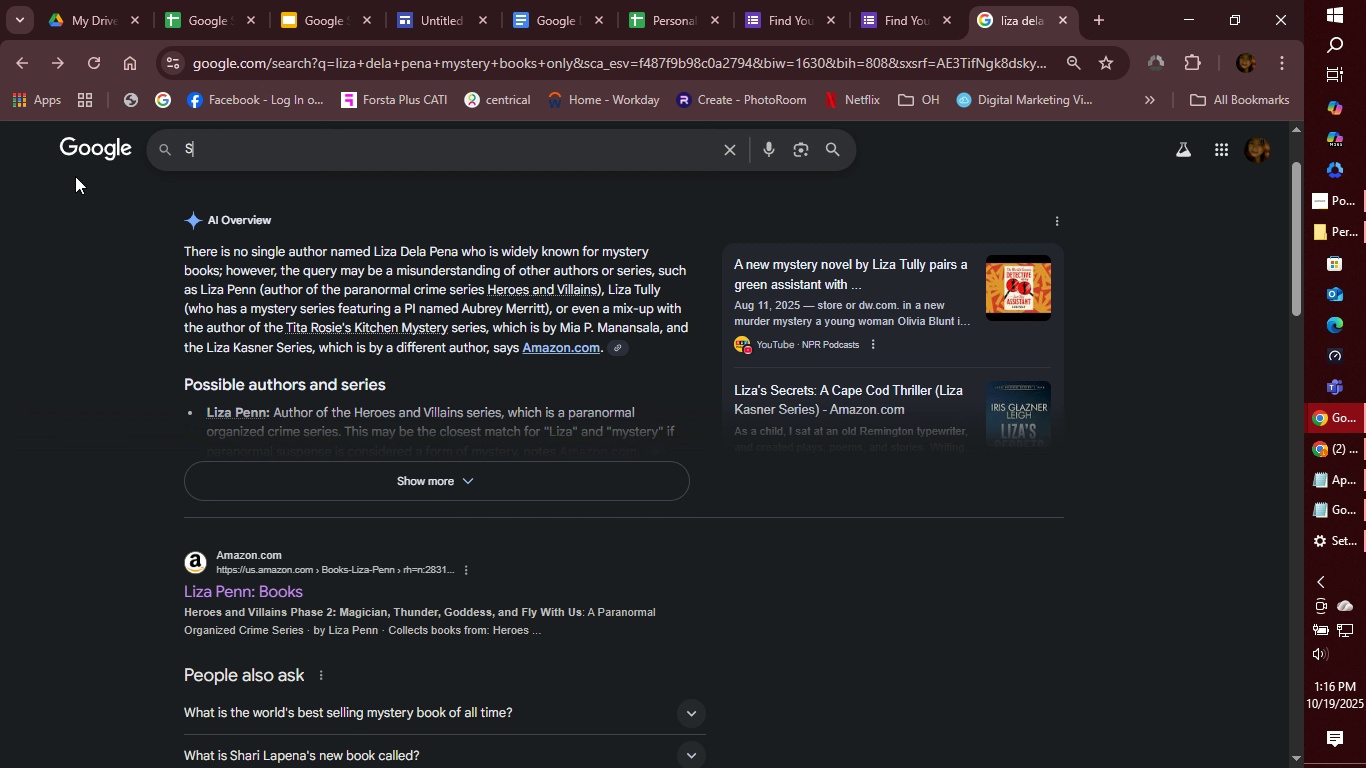 
type(Stars behind the start)
 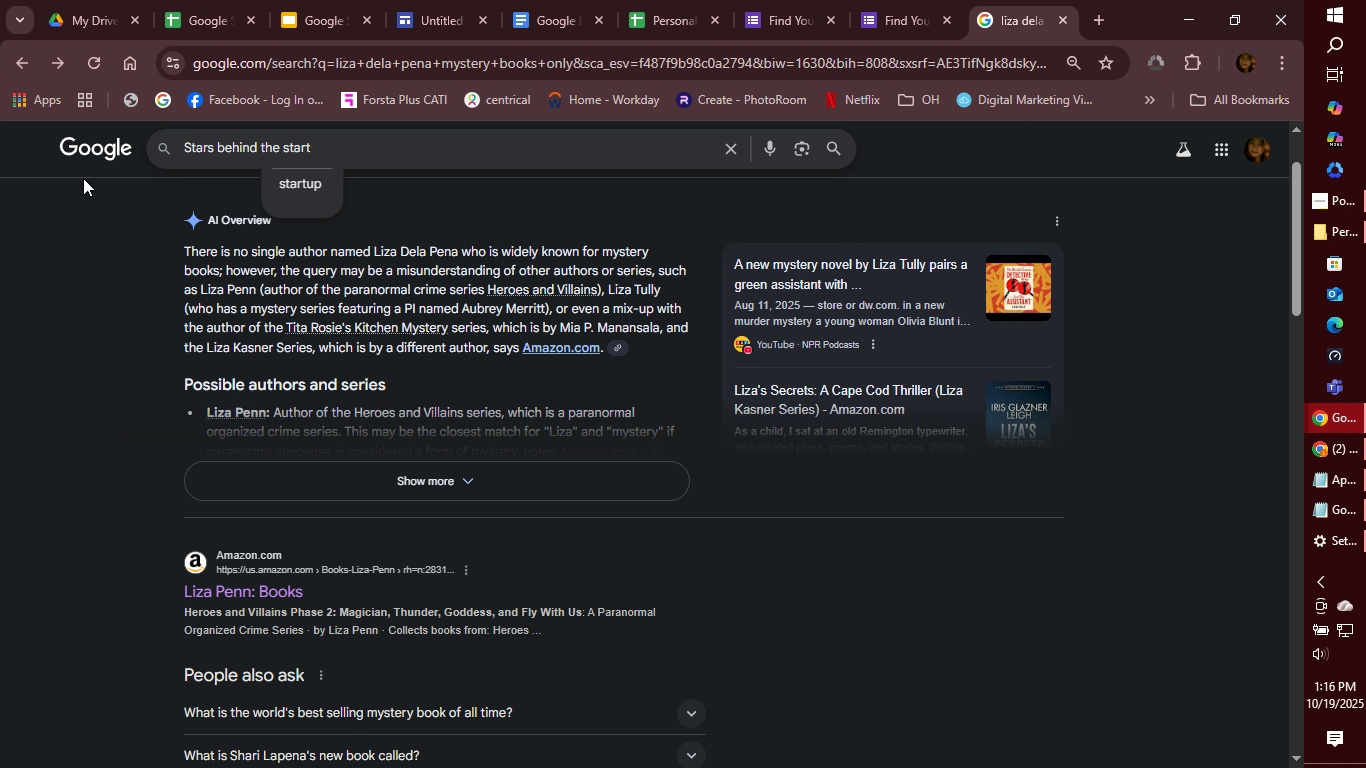 
key(Enter)
 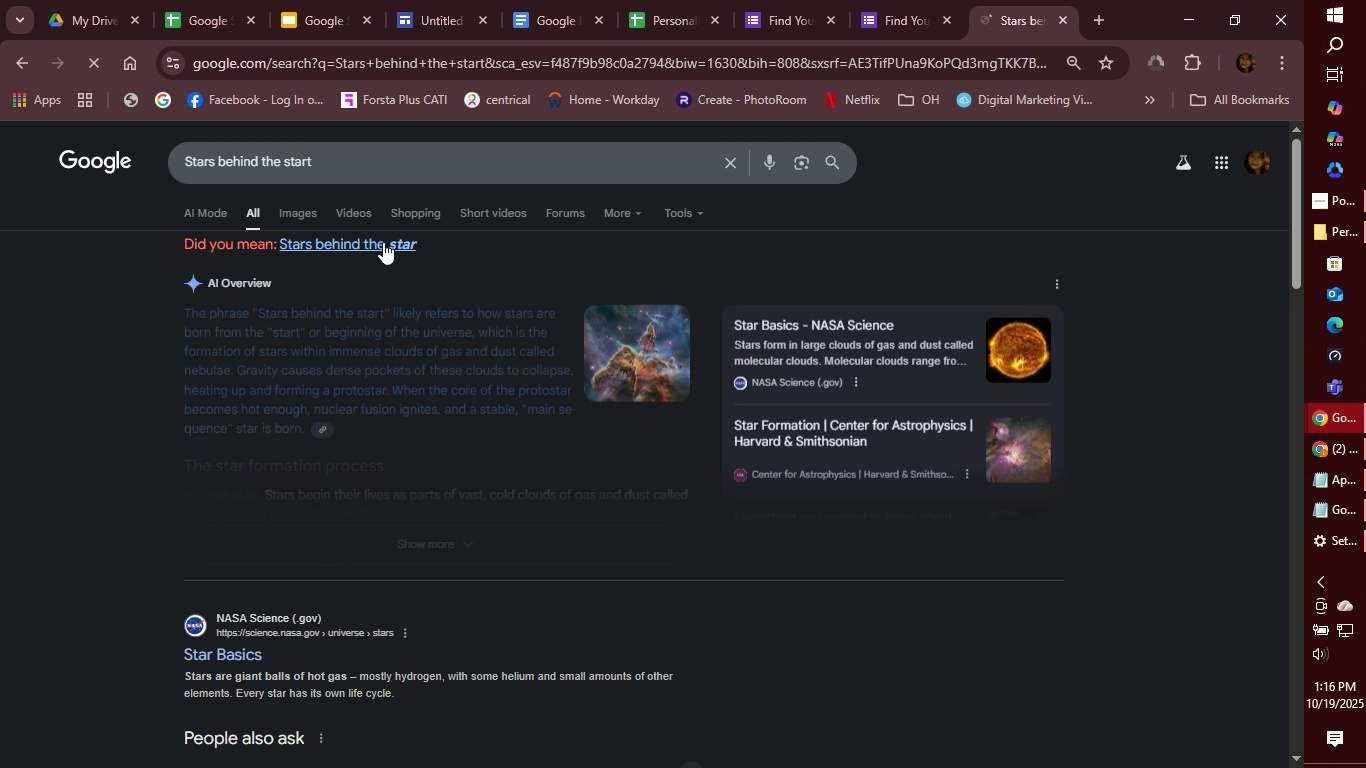 
left_click([383, 242])
 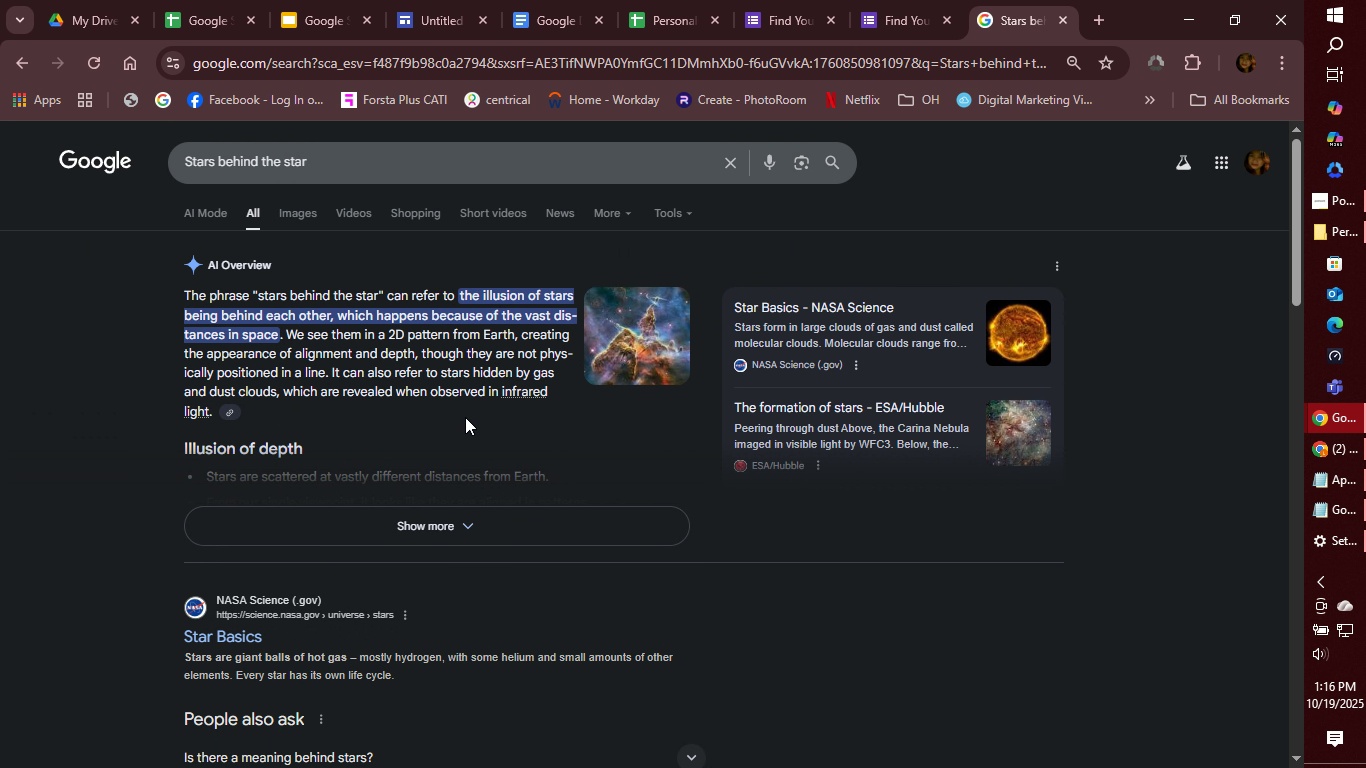 
wait(5.21)
 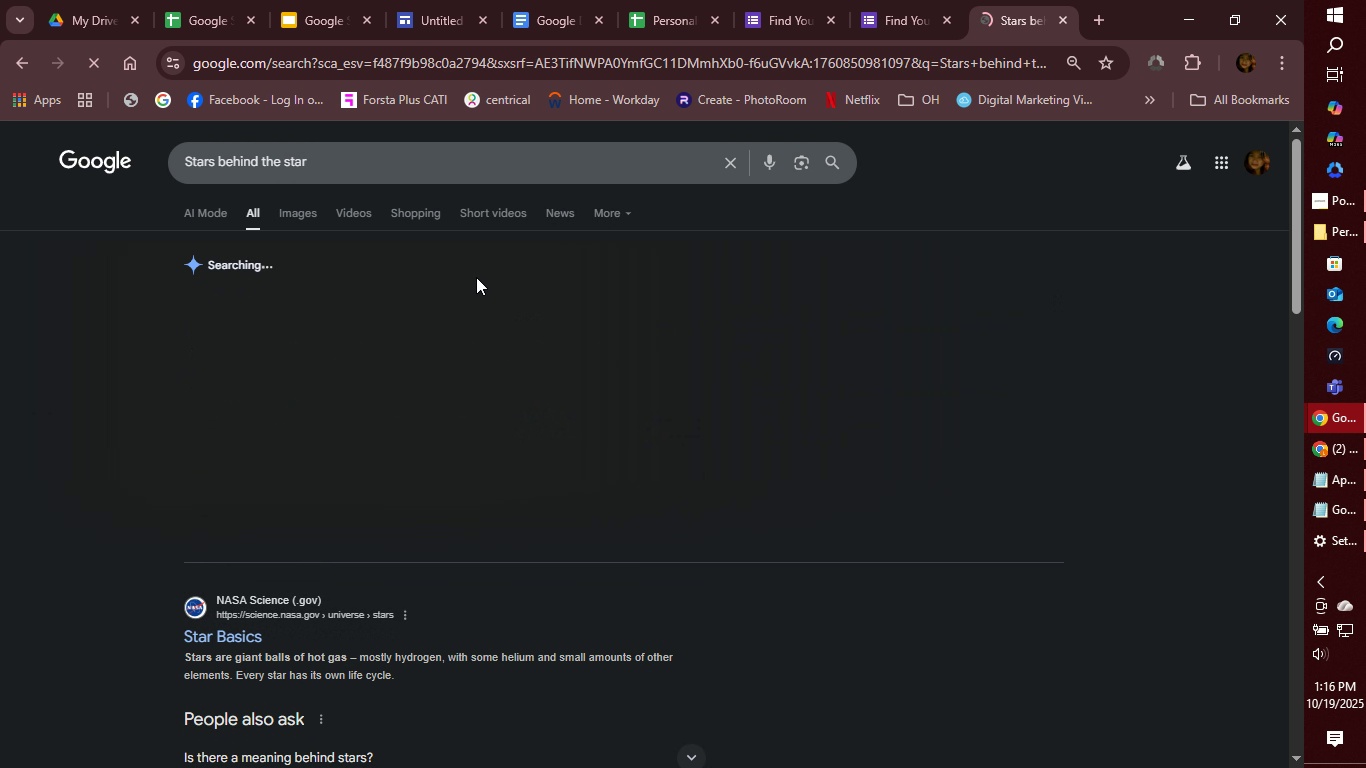 
scroll: coordinate [462, 410], scroll_direction: down, amount: 1.0
 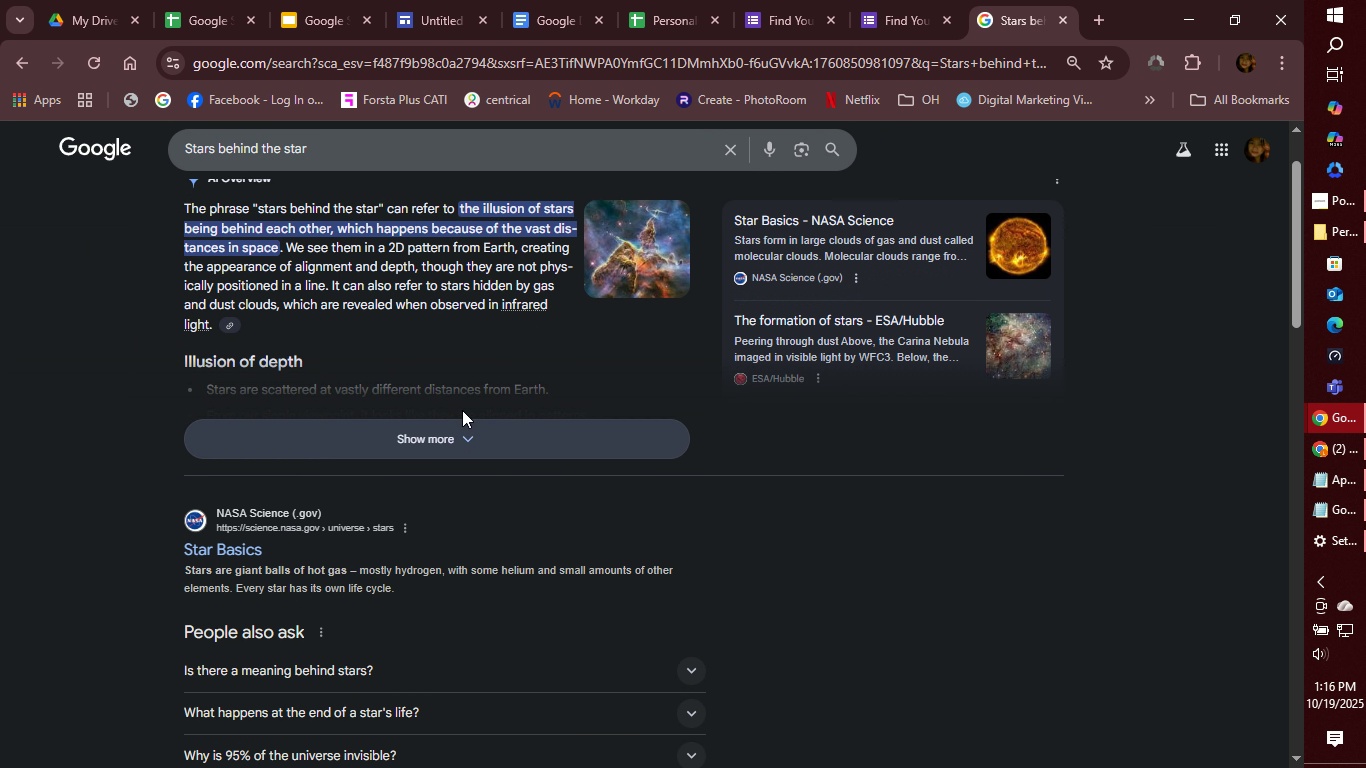 
scroll: coordinate [462, 410], scroll_direction: up, amount: 1.0
 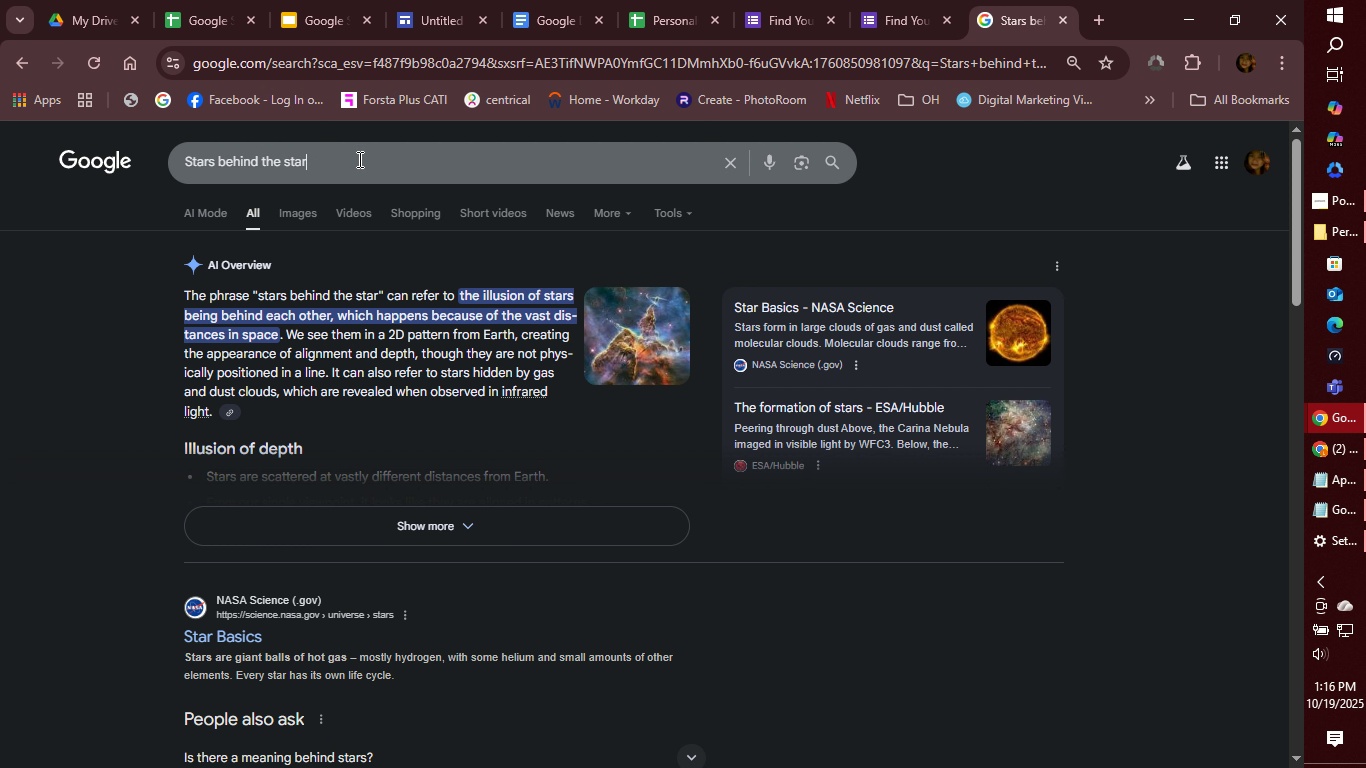 
left_click([358, 159])
 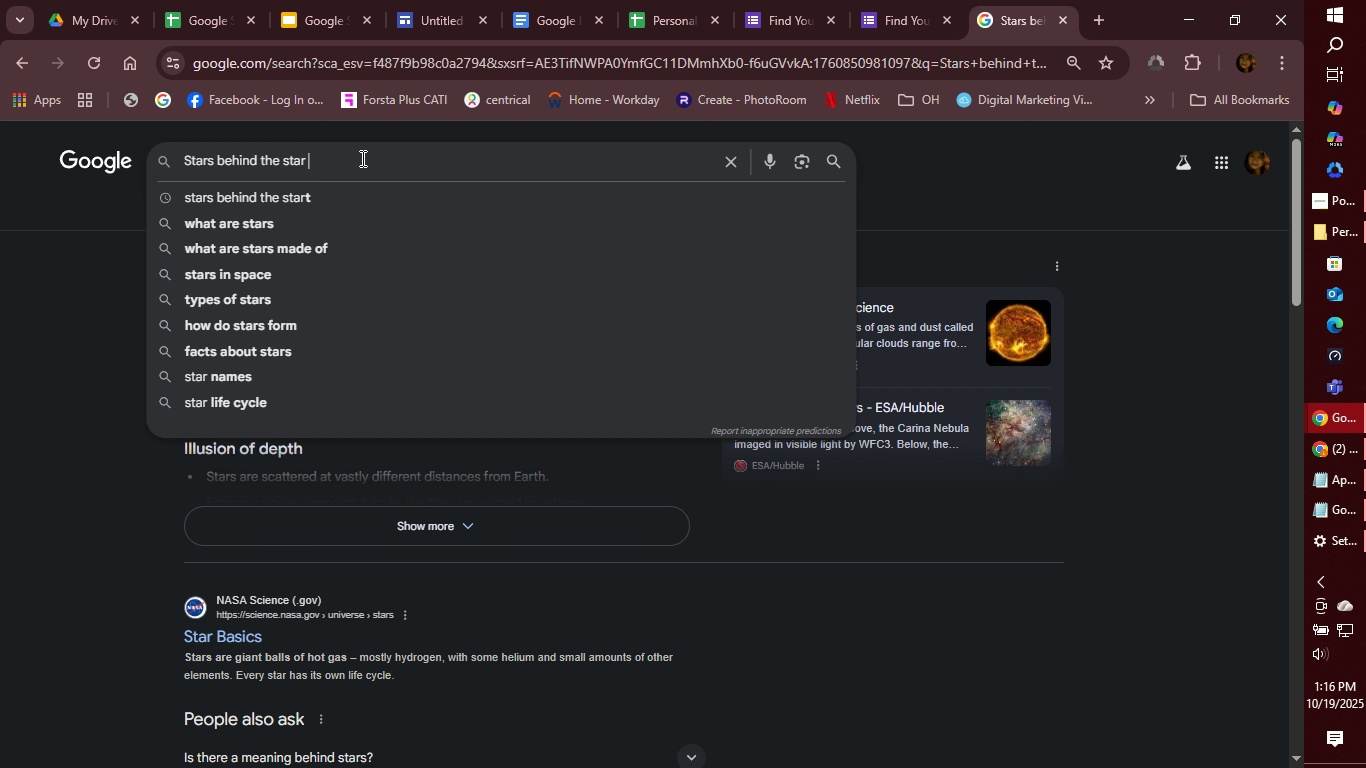 
type( authr)
key(Backspace)
type(or)
 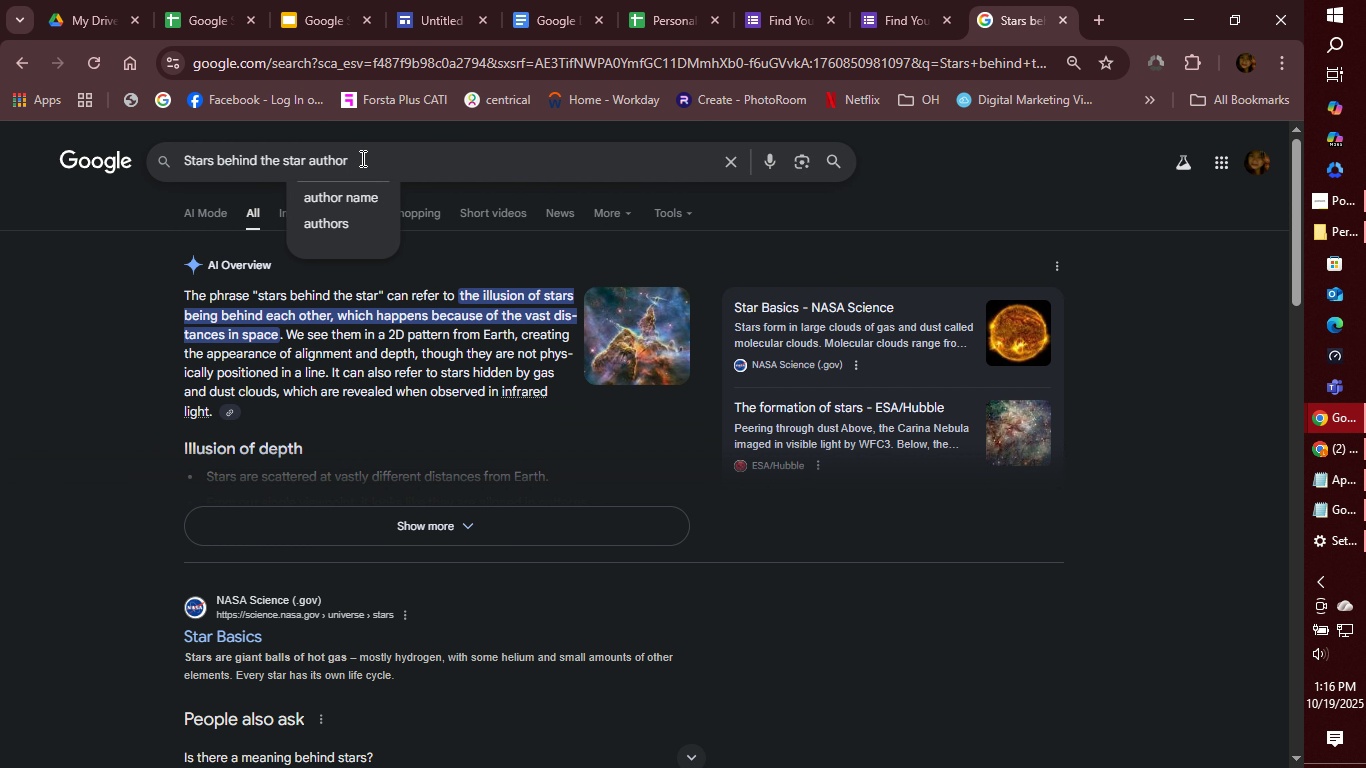 
key(Enter)
 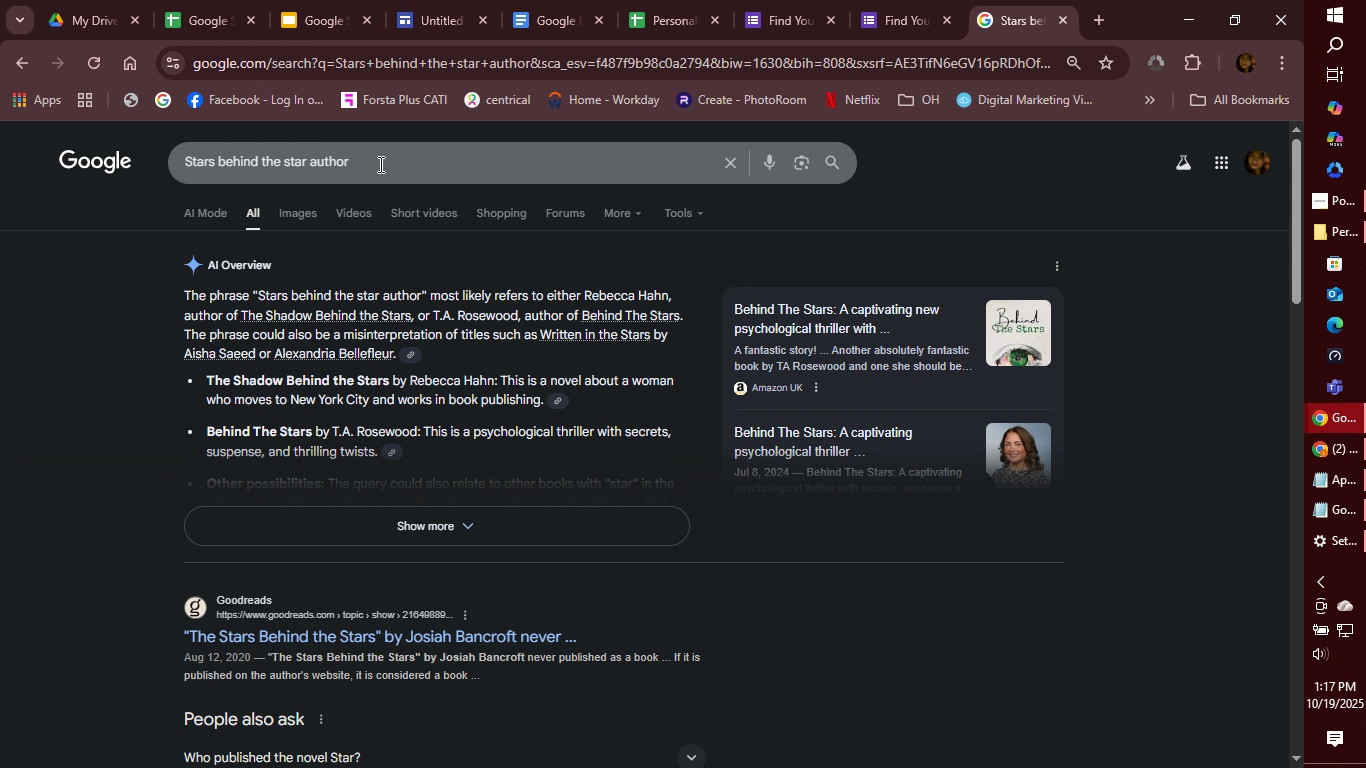 
wait(23.22)
 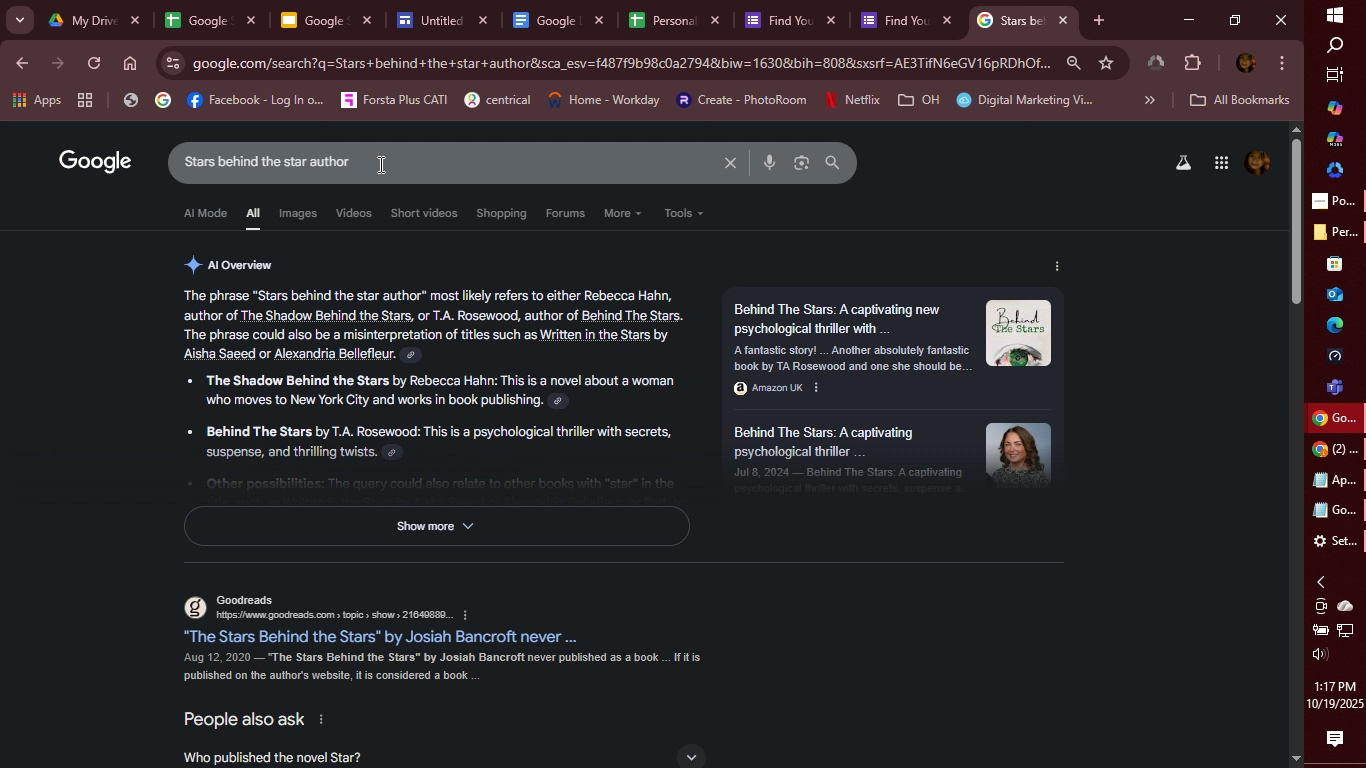 
left_click_drag(start_coordinate=[358, 162], to_coordinate=[133, 168])
 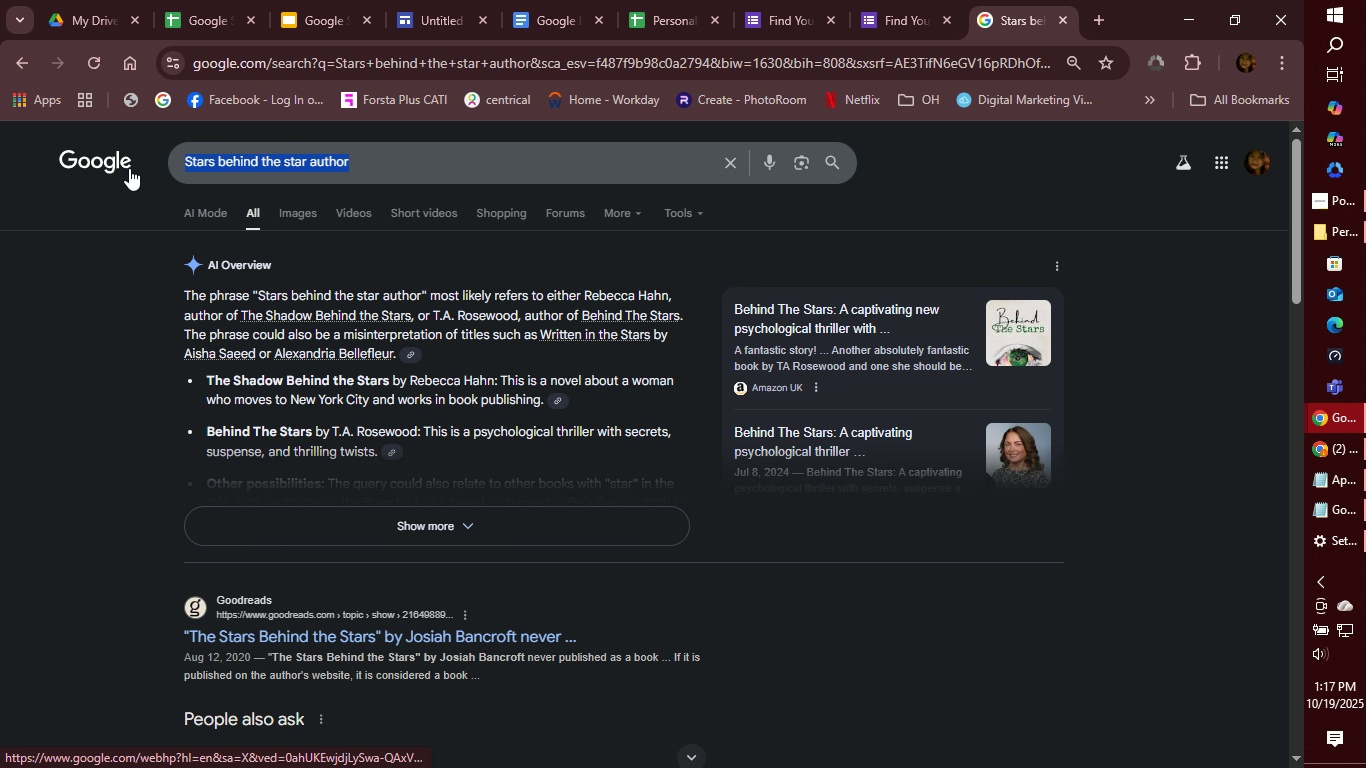 
hold_key(key=ShiftLeft, duration=1.5)
 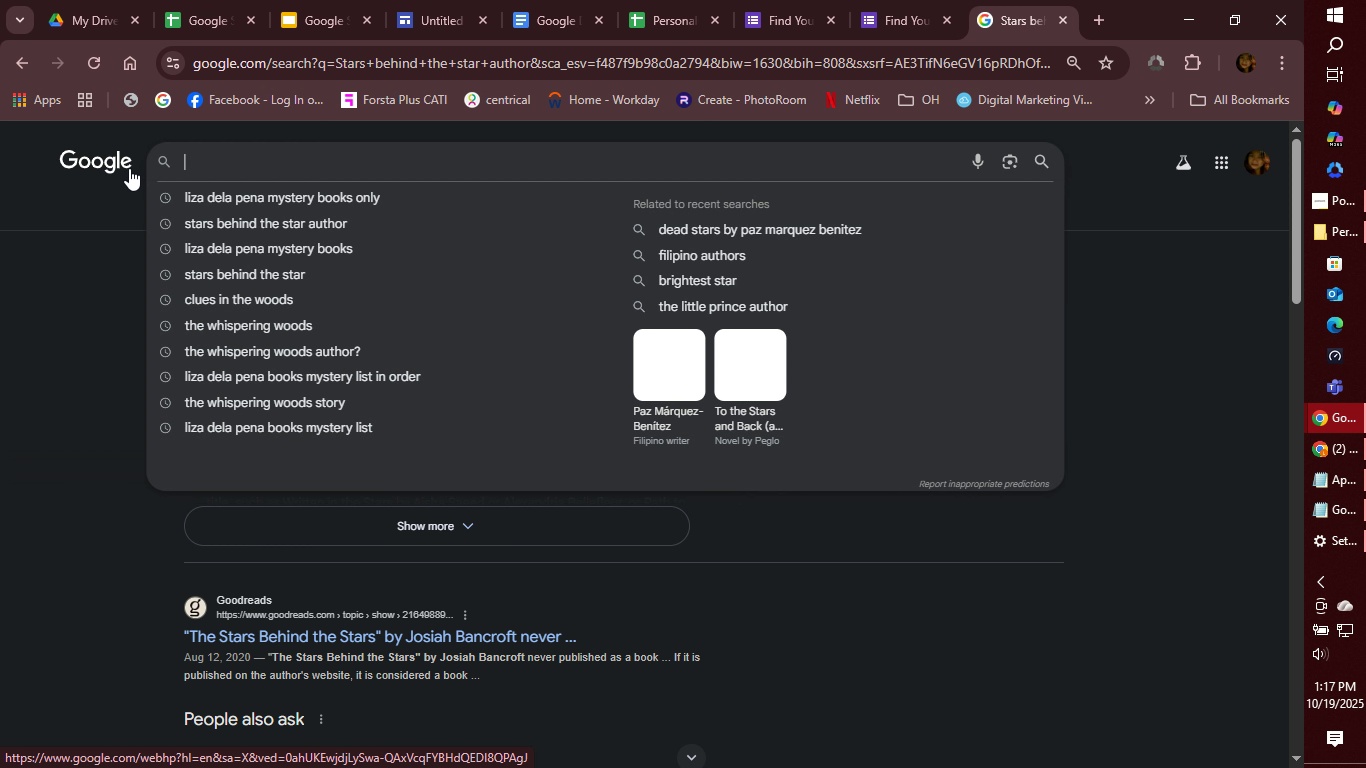 
hold_key(key=ShiftLeft, duration=0.35)
 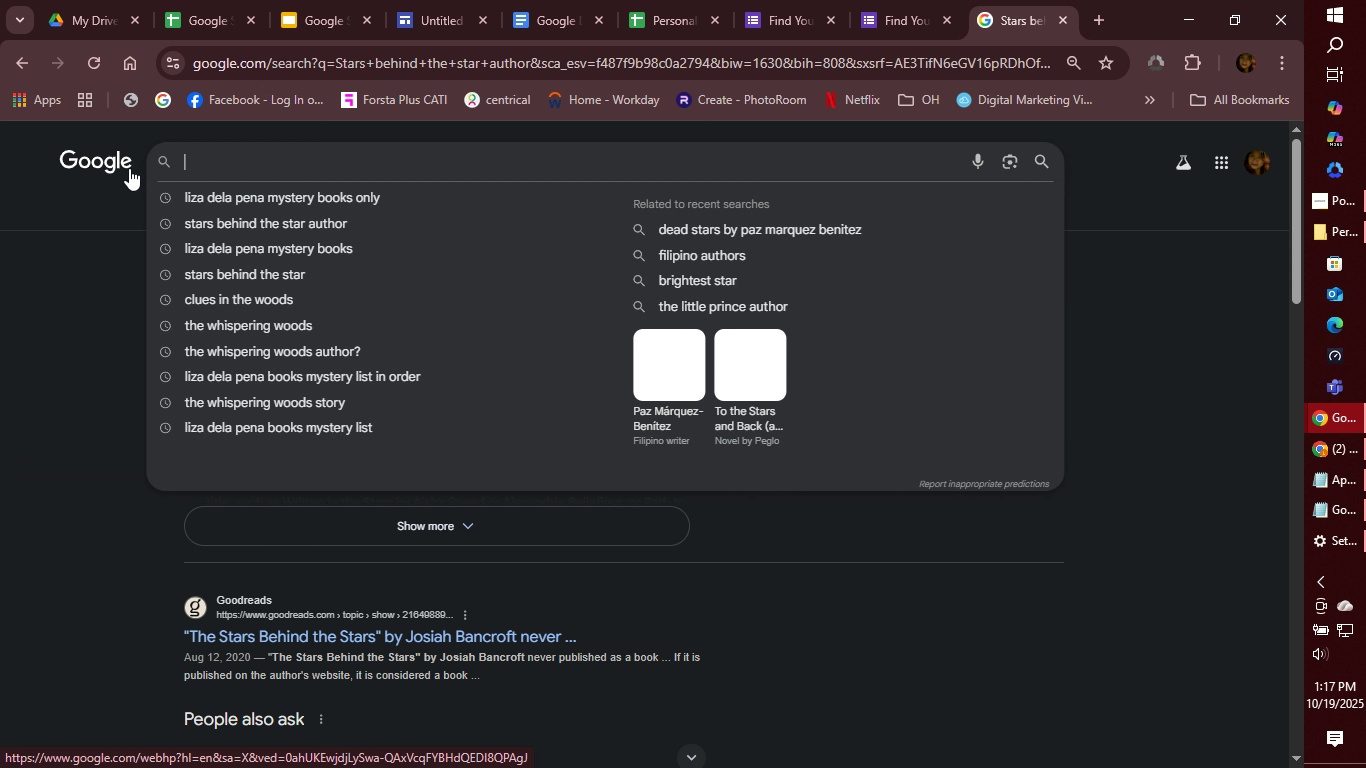 
key(Backspace)
 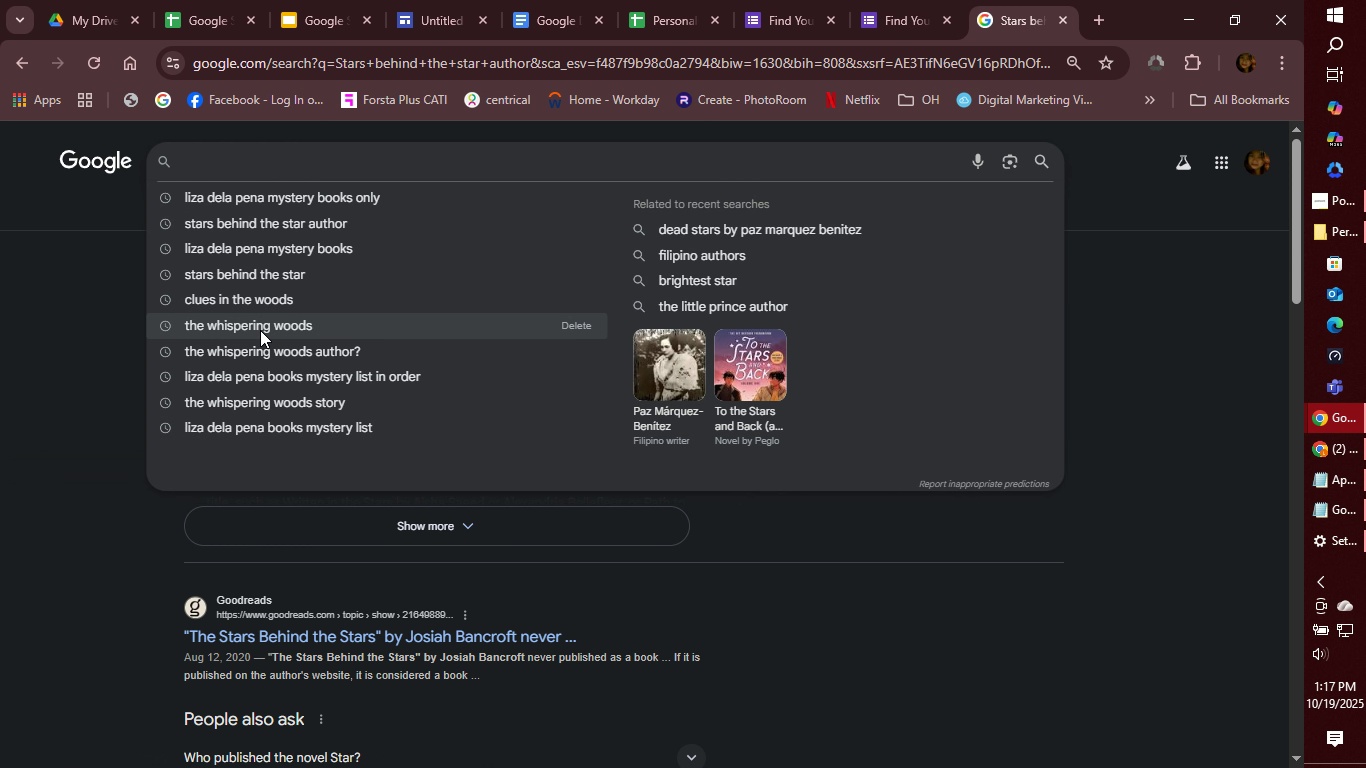 
left_click([260, 330])
 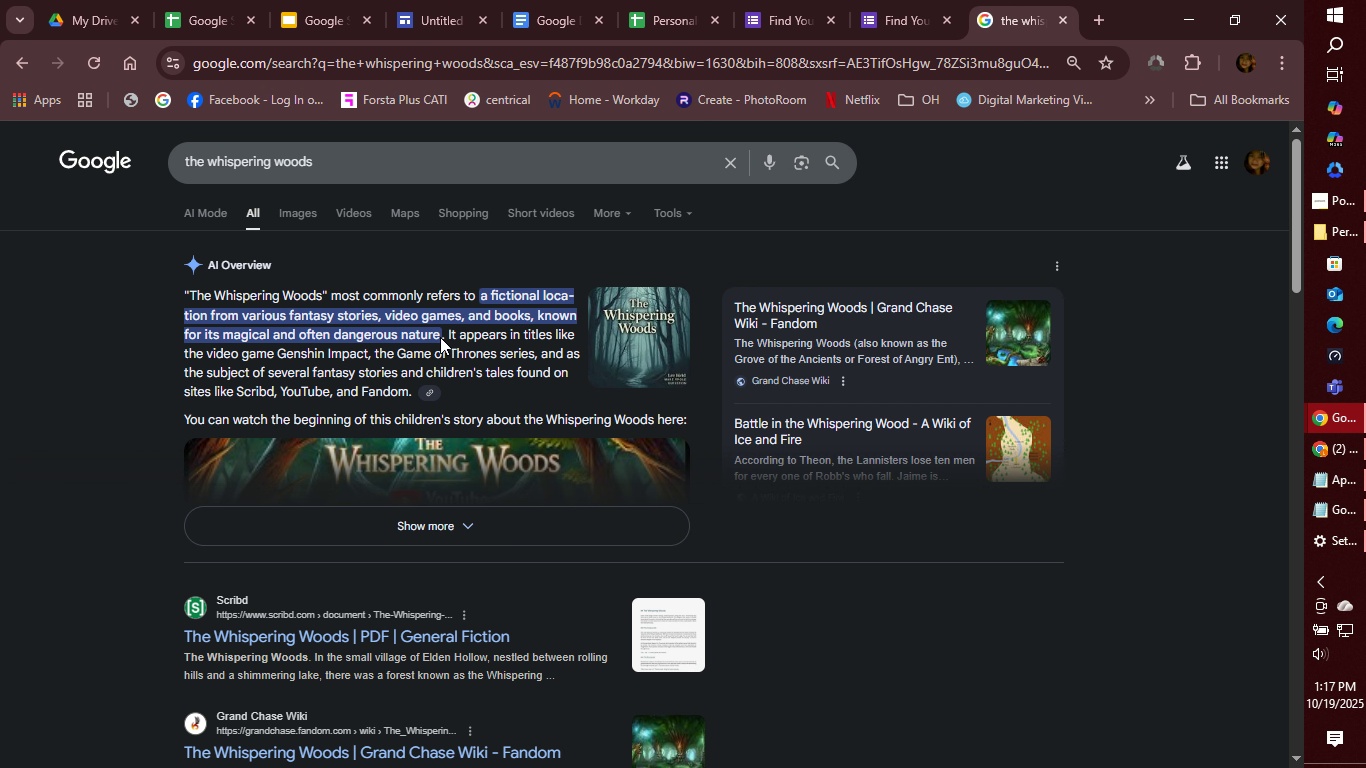 
wait(14.91)
 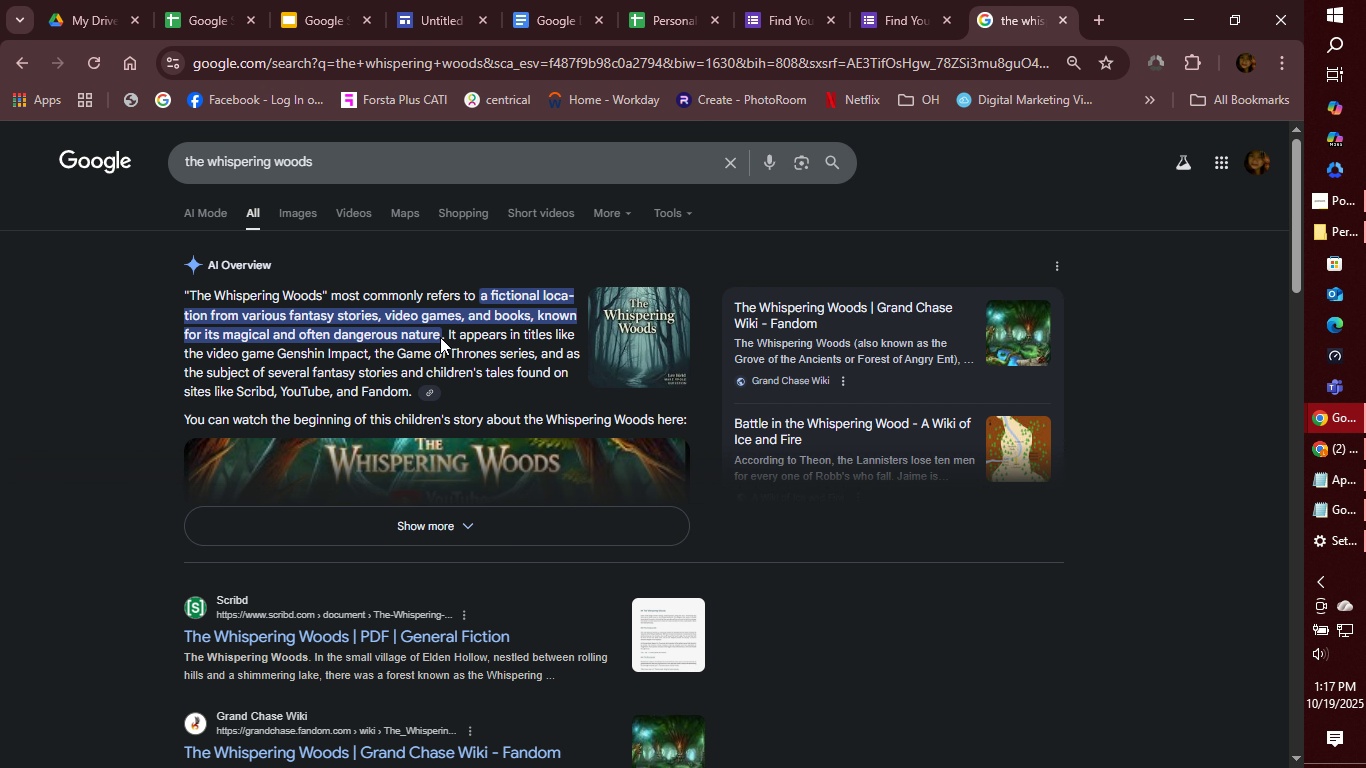 
left_click_drag(start_coordinate=[190, 292], to_coordinate=[322, 294])
 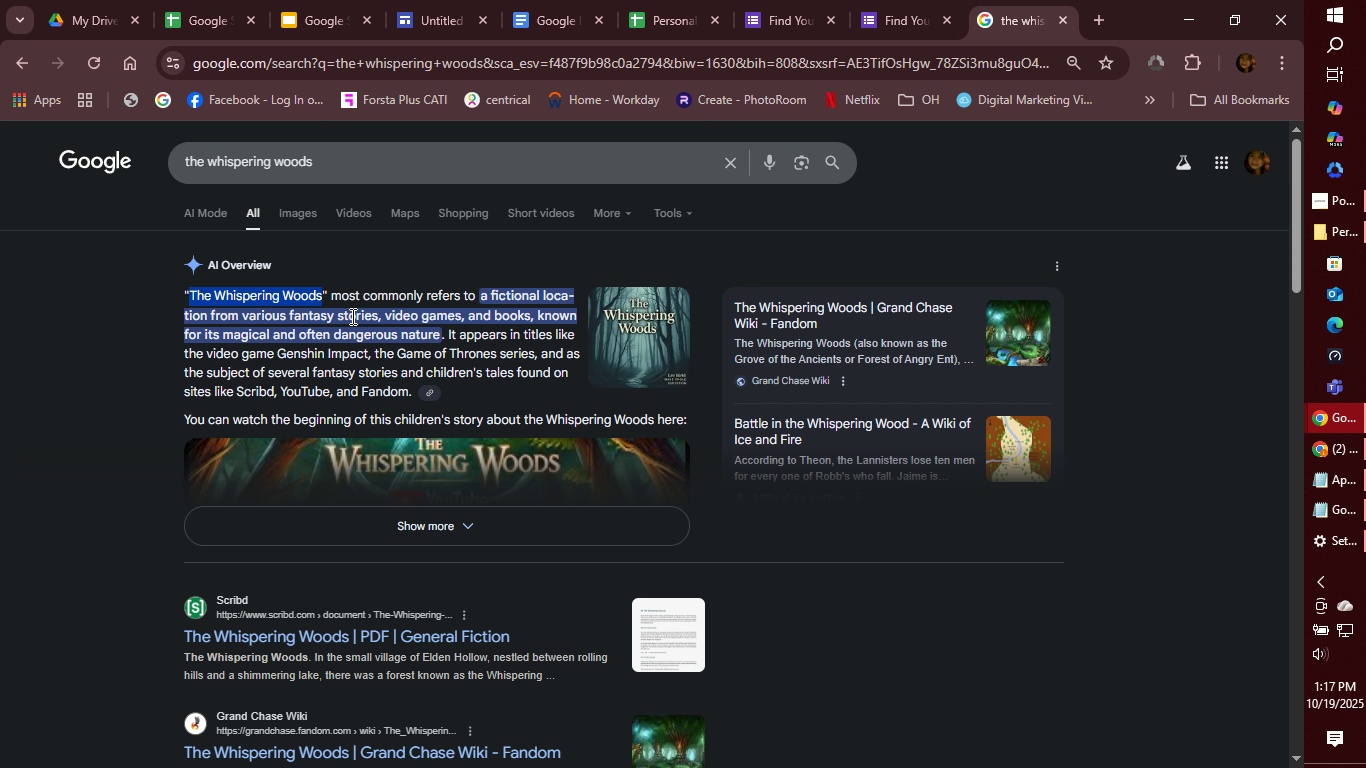 
key(Control+C)
 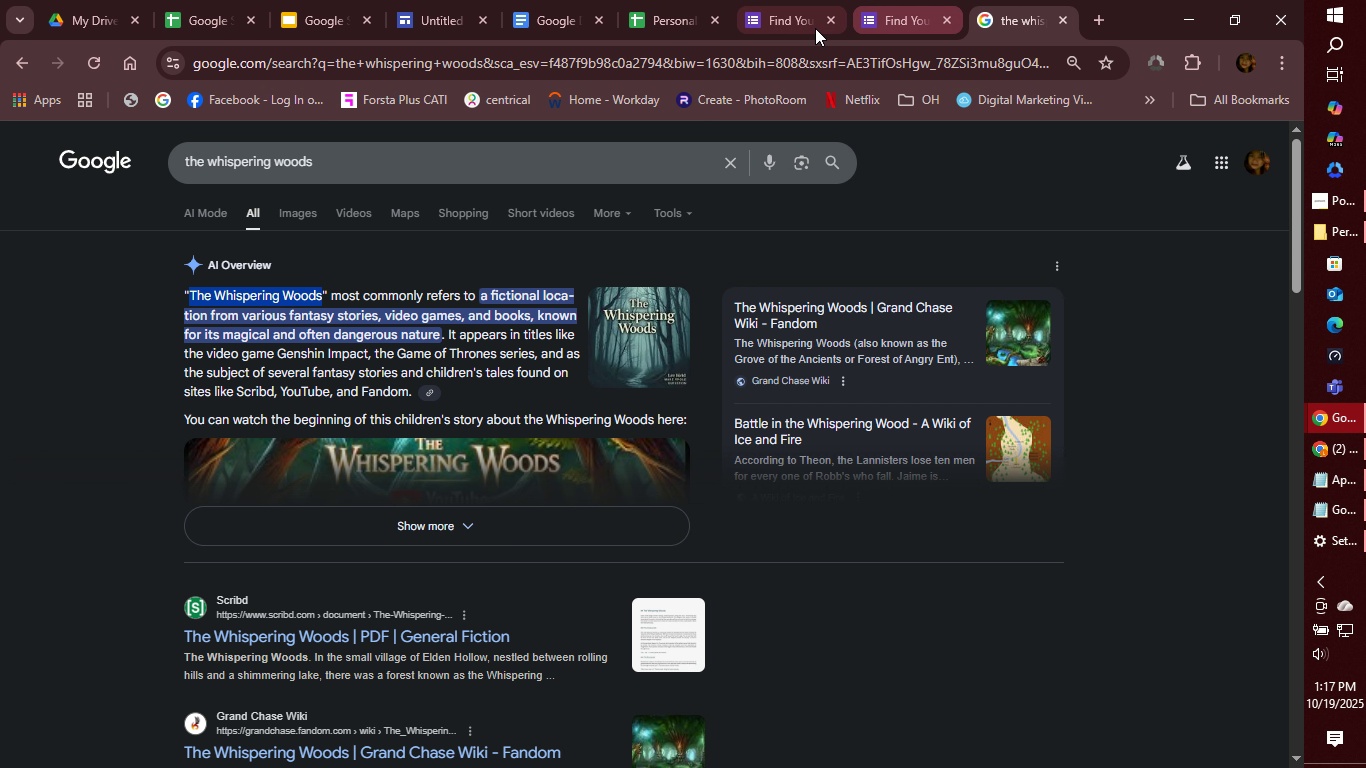 
wait(5.01)
 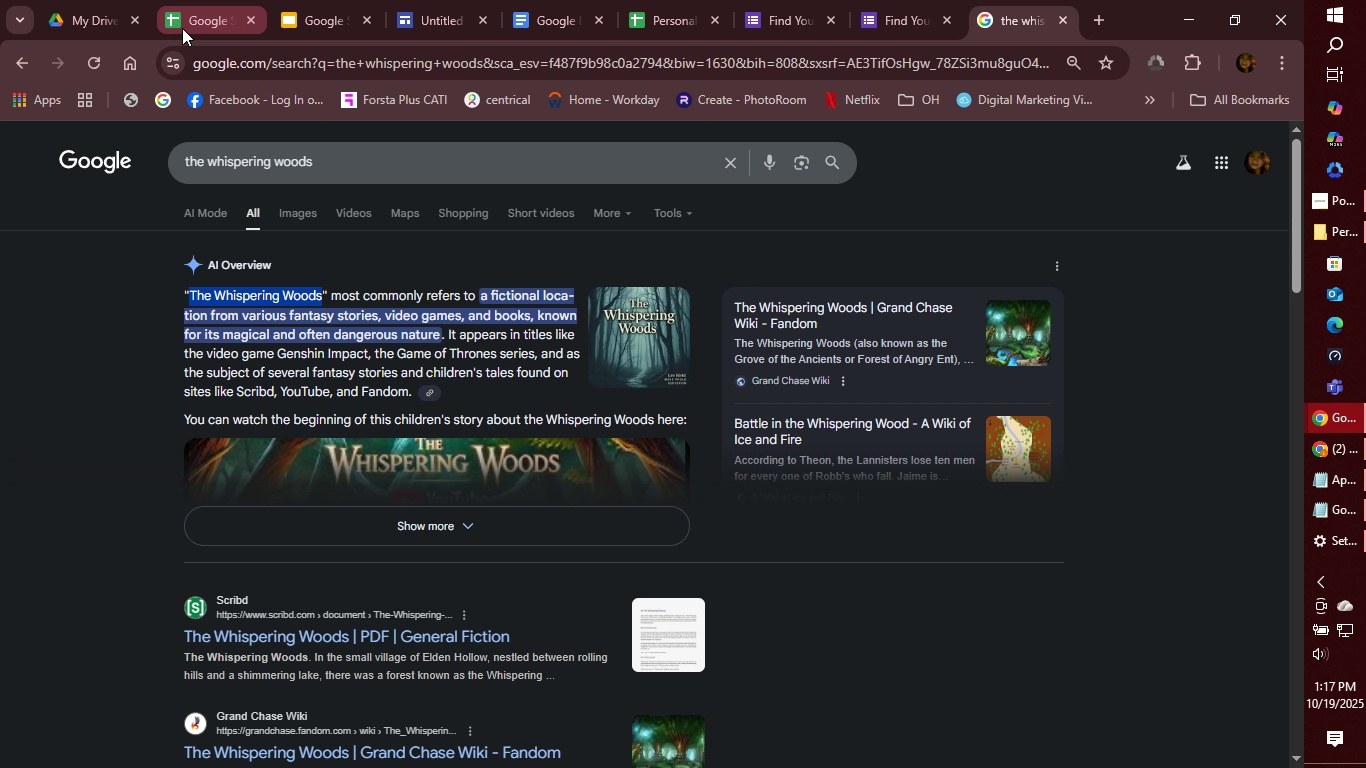 
left_click([646, 23])
 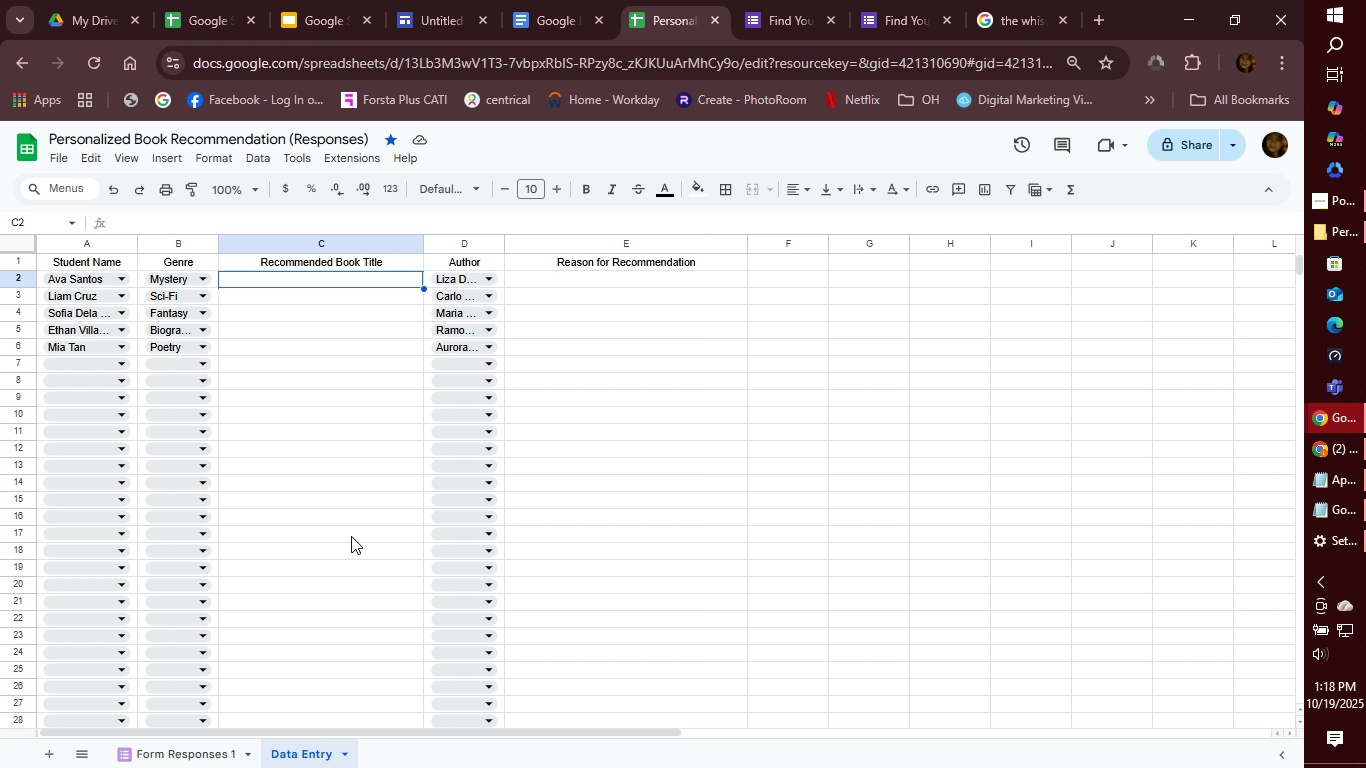 
wait(83.77)
 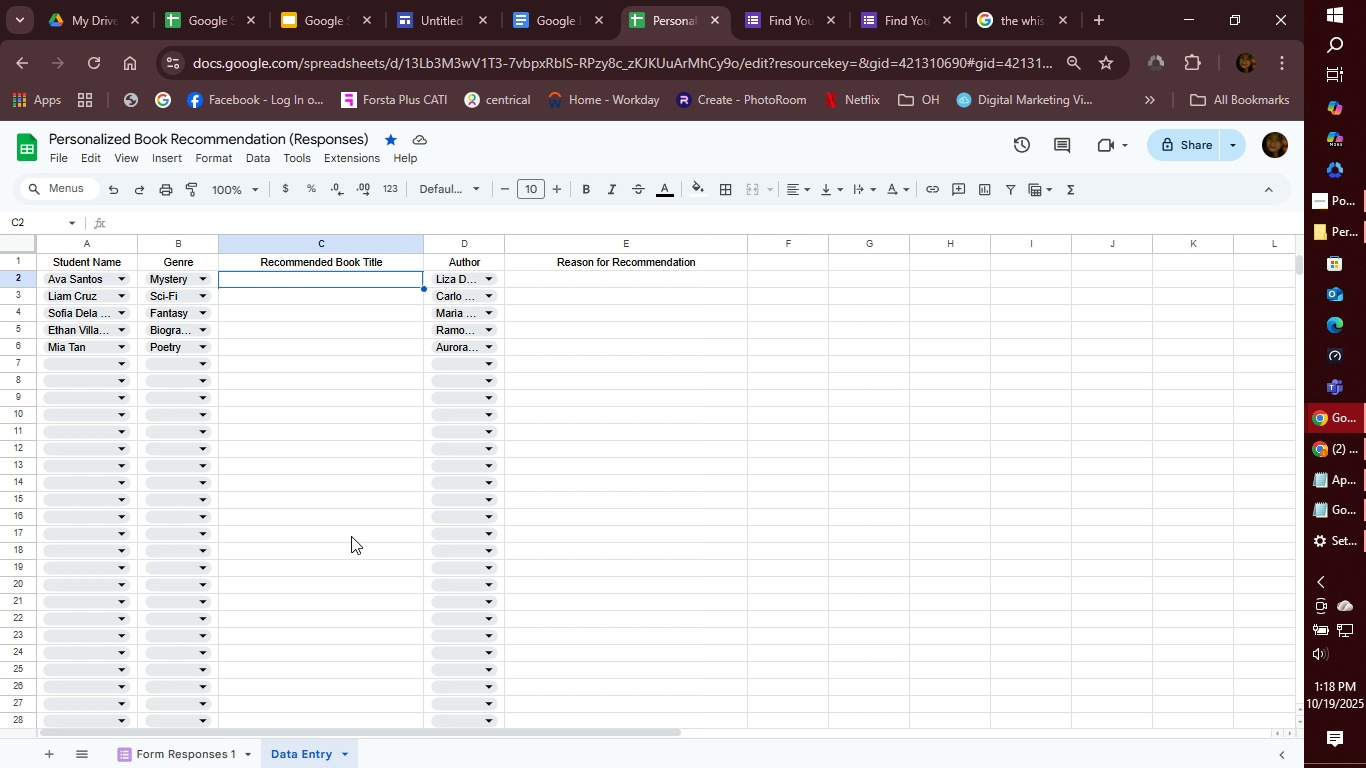 
left_click([276, 274])
 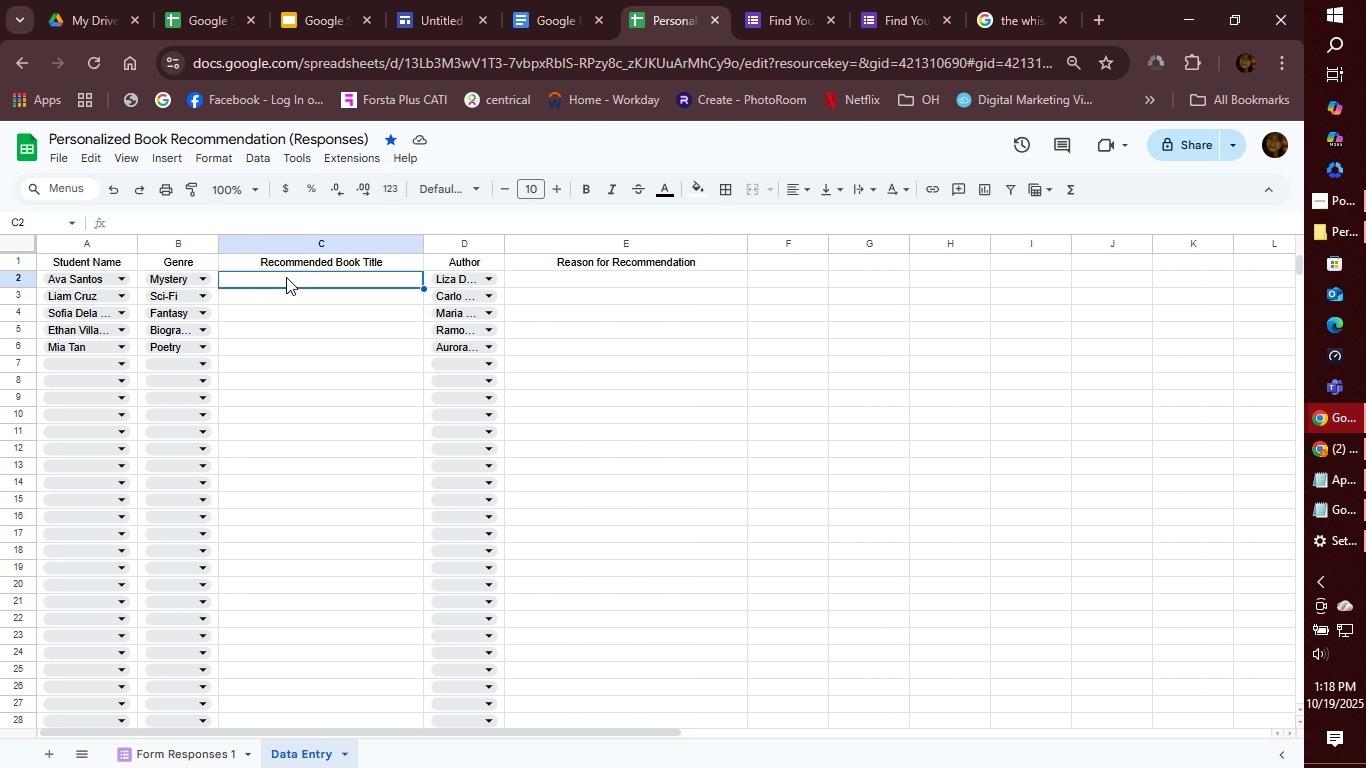 
key(Control+V)
 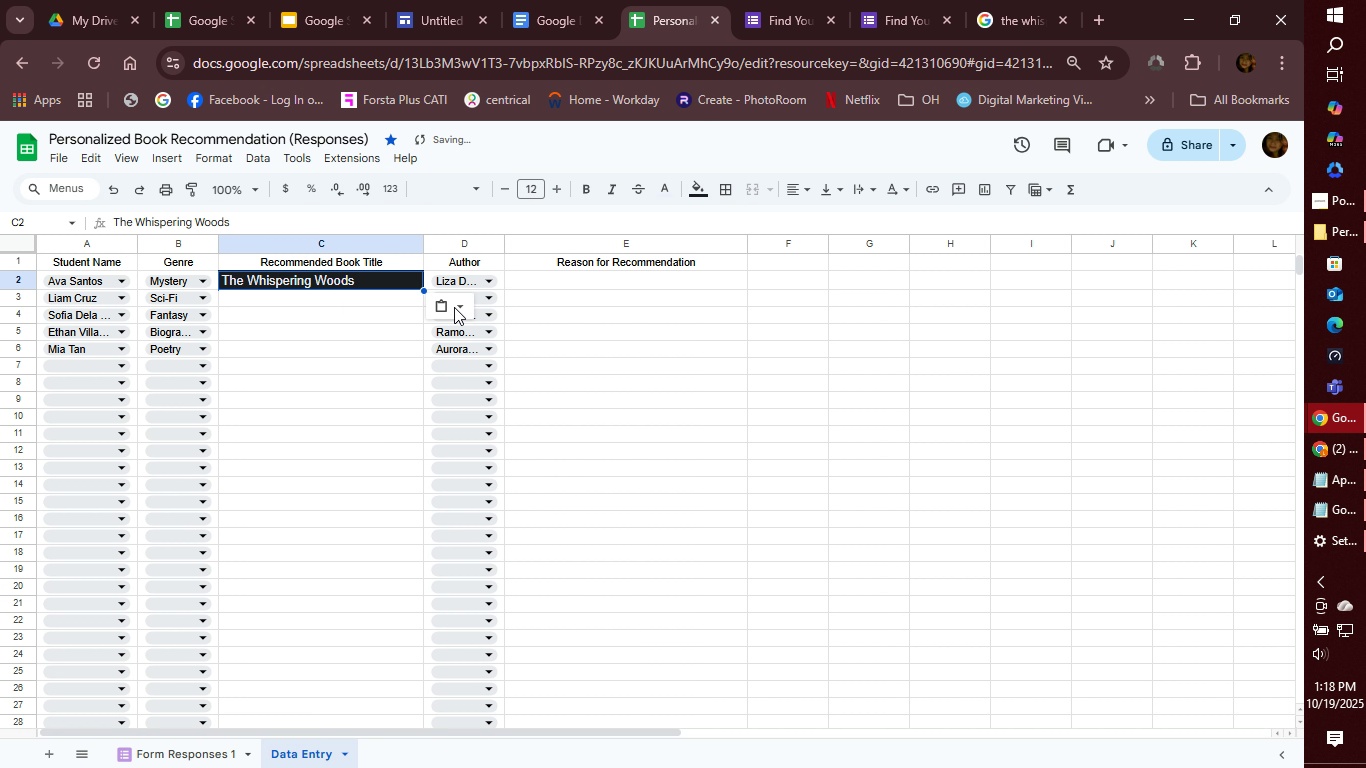 
left_click([461, 306])
 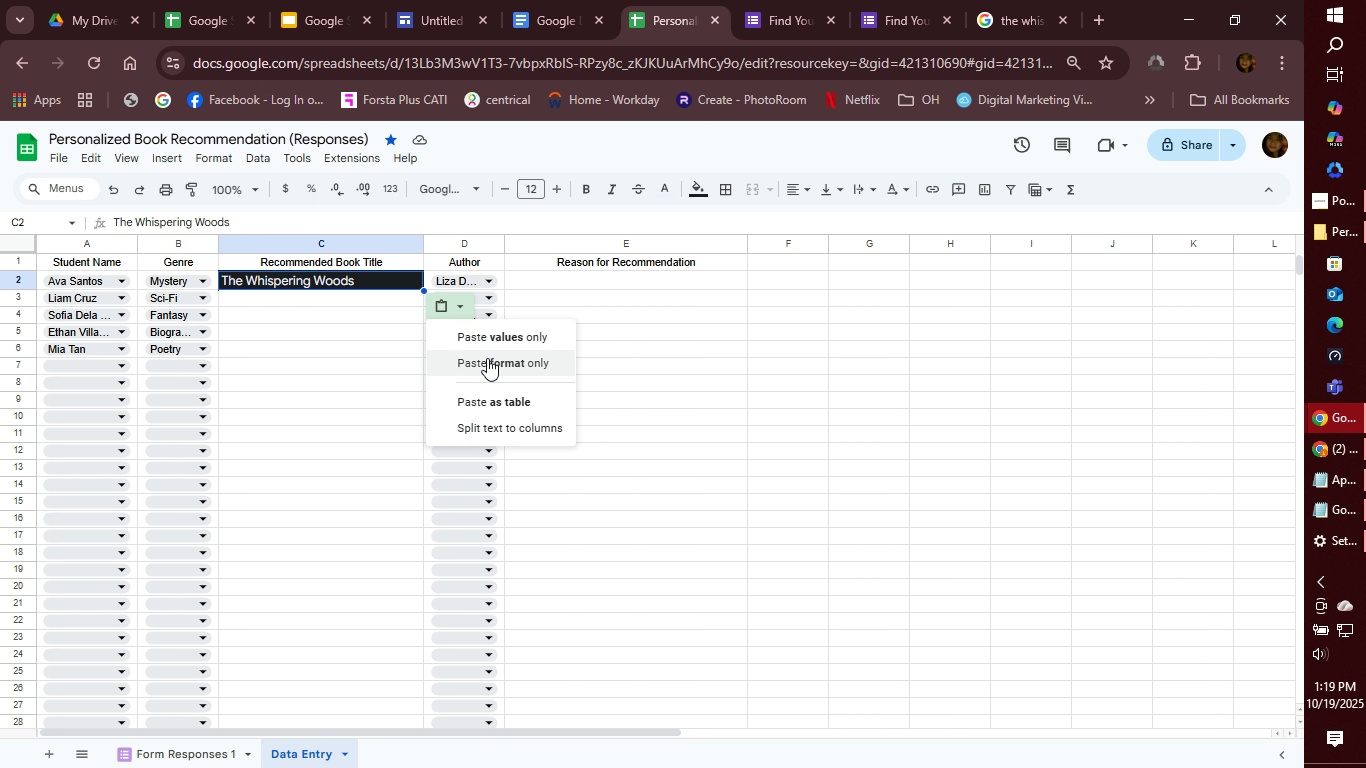 
left_click([496, 335])
 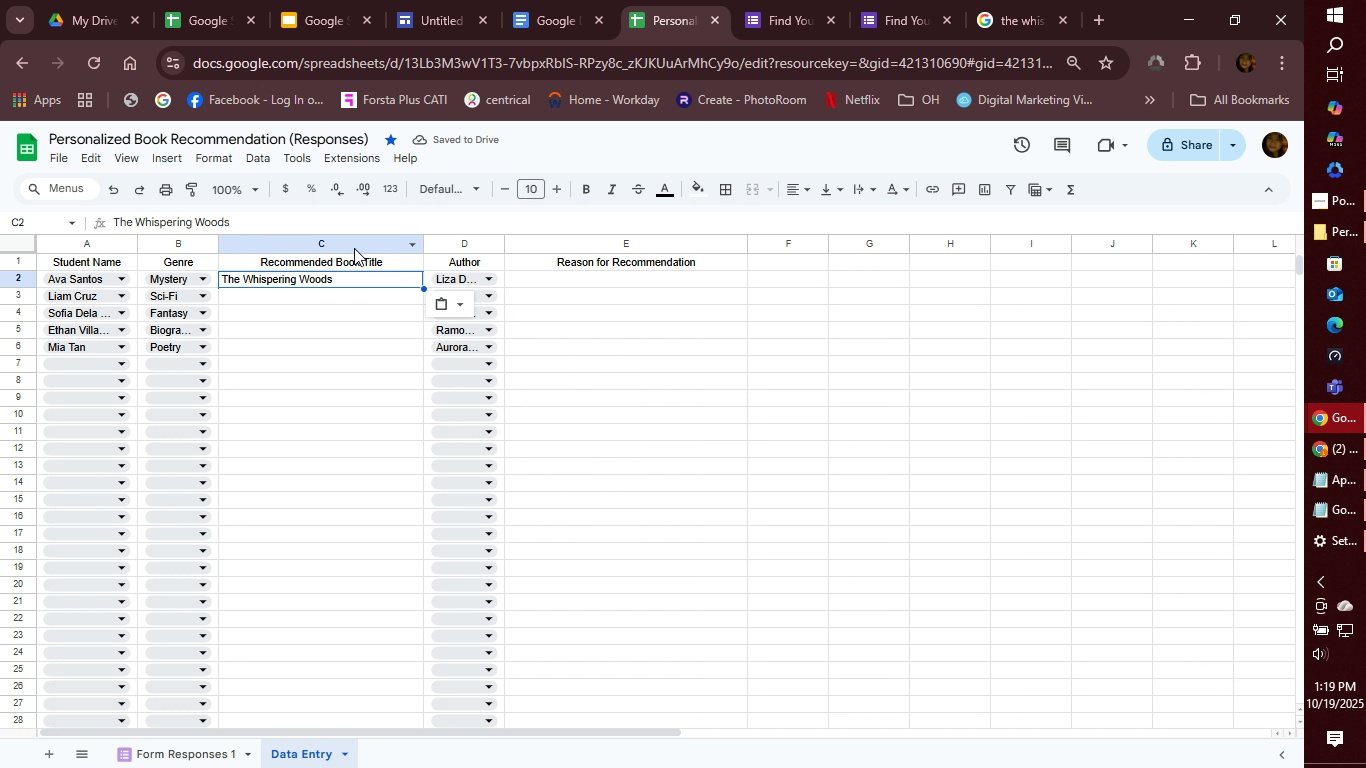 
wait(5.26)
 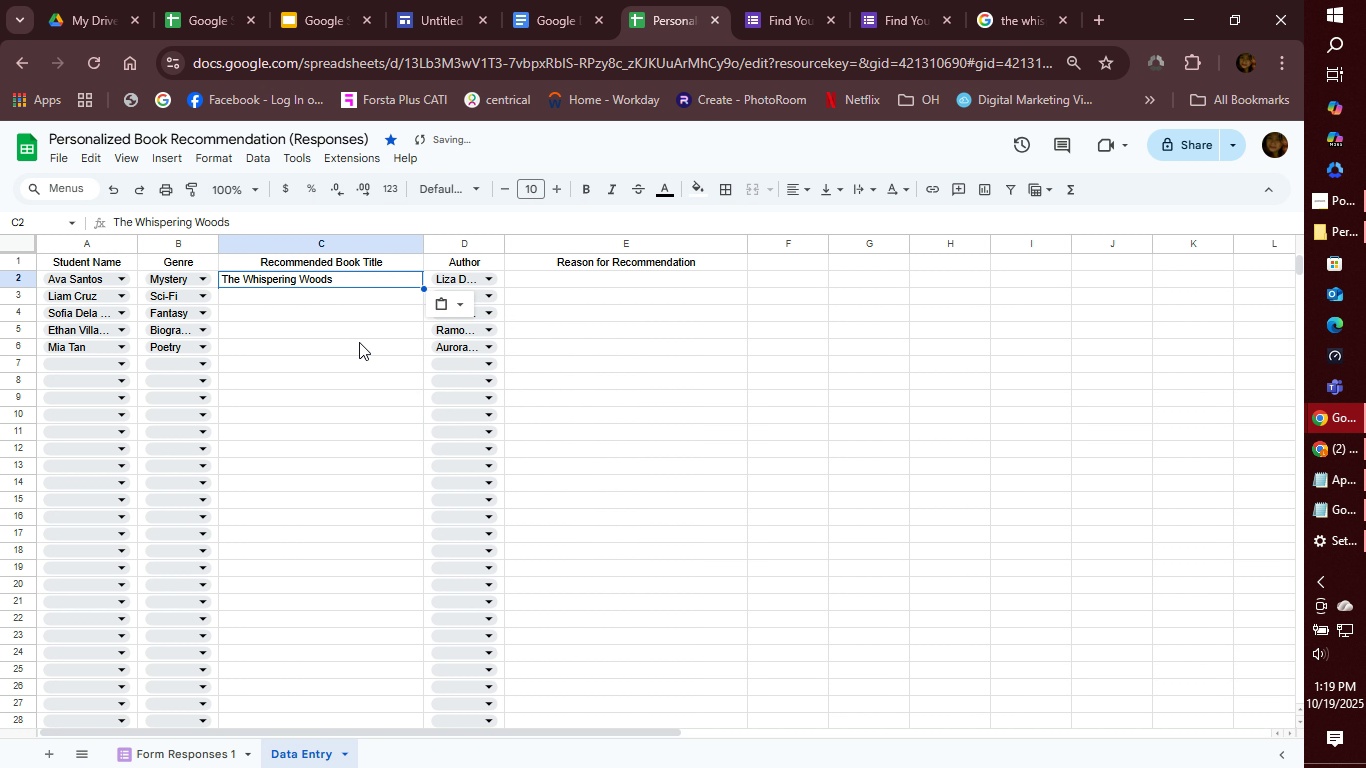 
left_click([617, 275])
 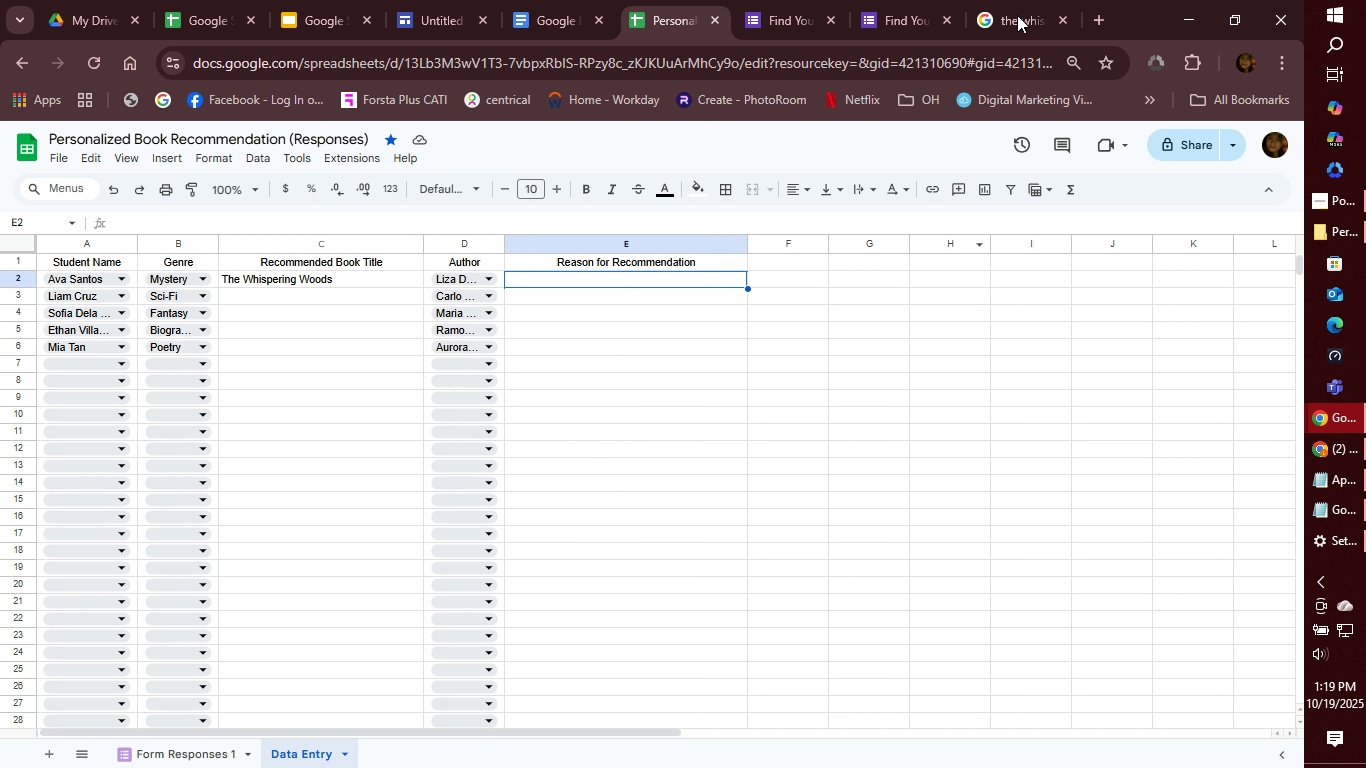 
left_click([1016, 15])
 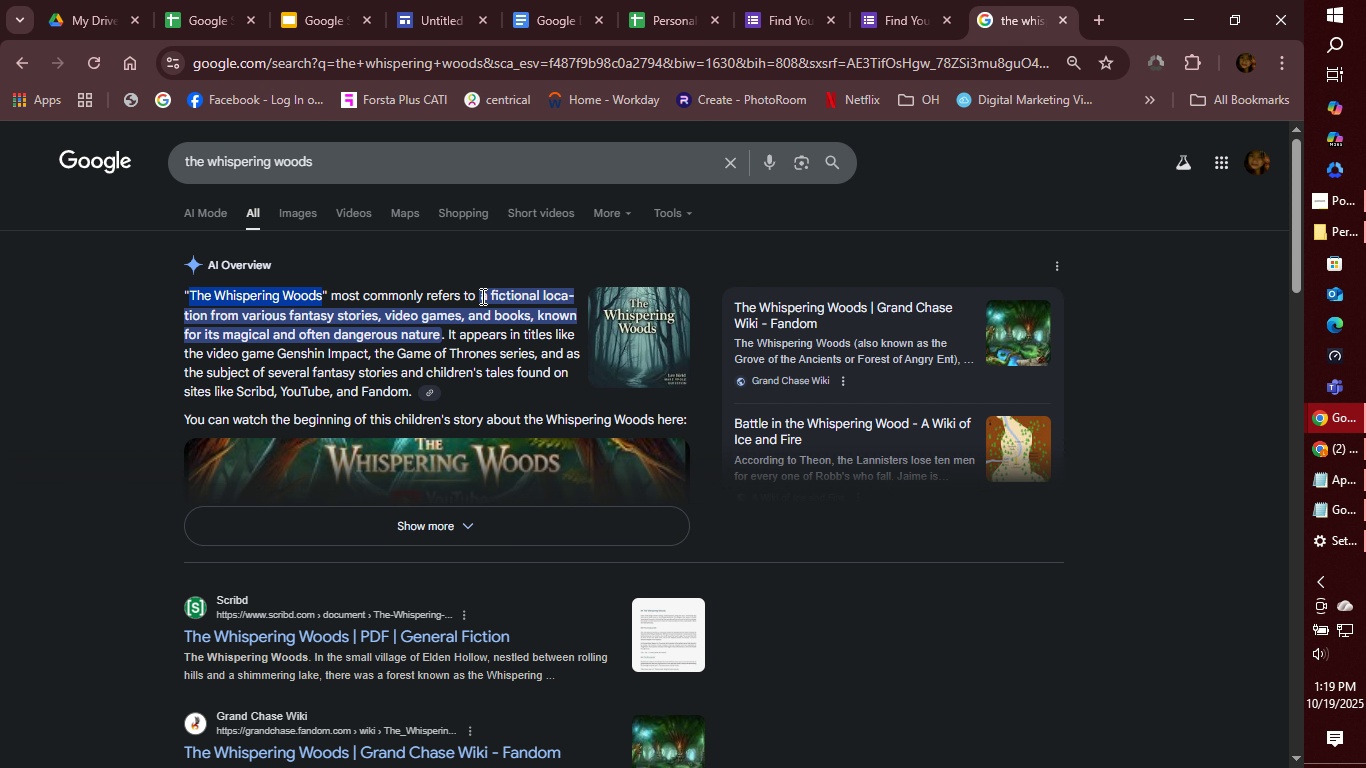 
left_click_drag(start_coordinate=[481, 296], to_coordinate=[441, 330])
 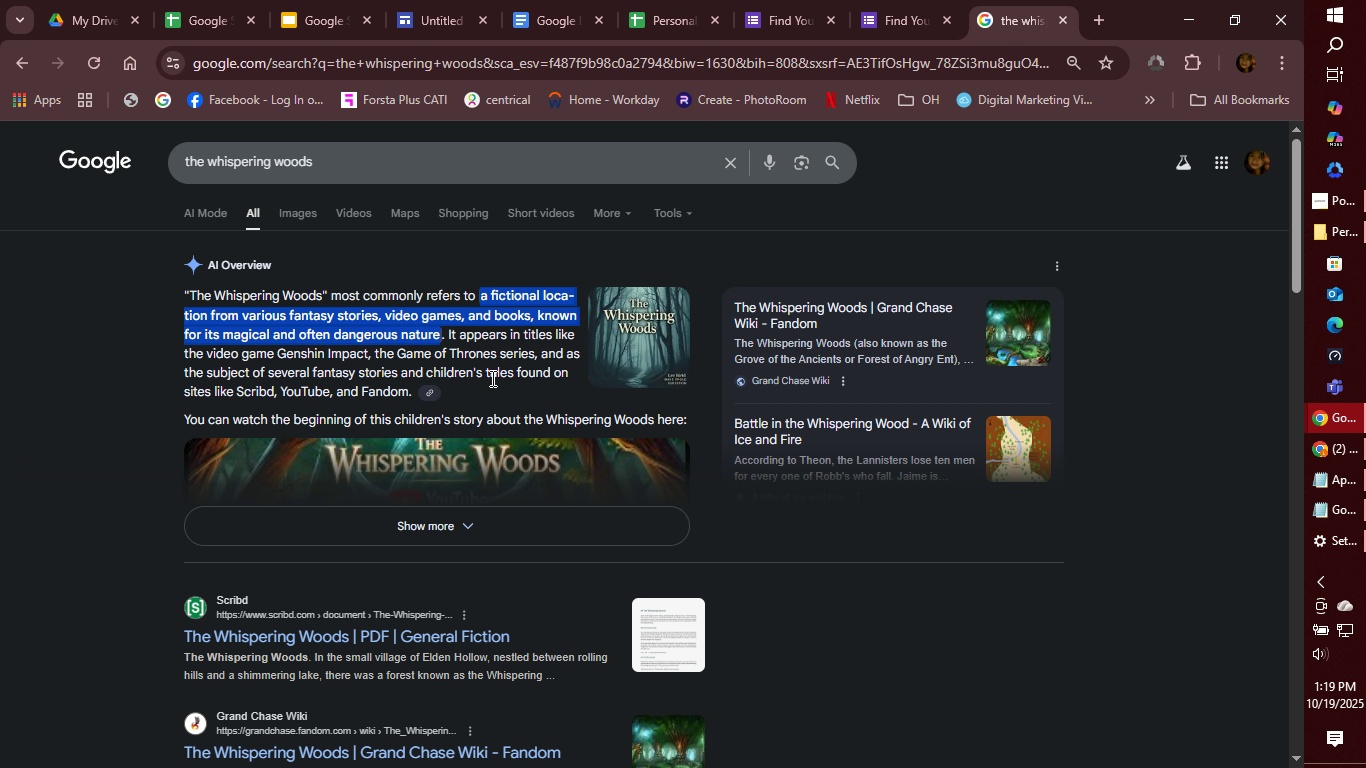 
key(Control+C)
 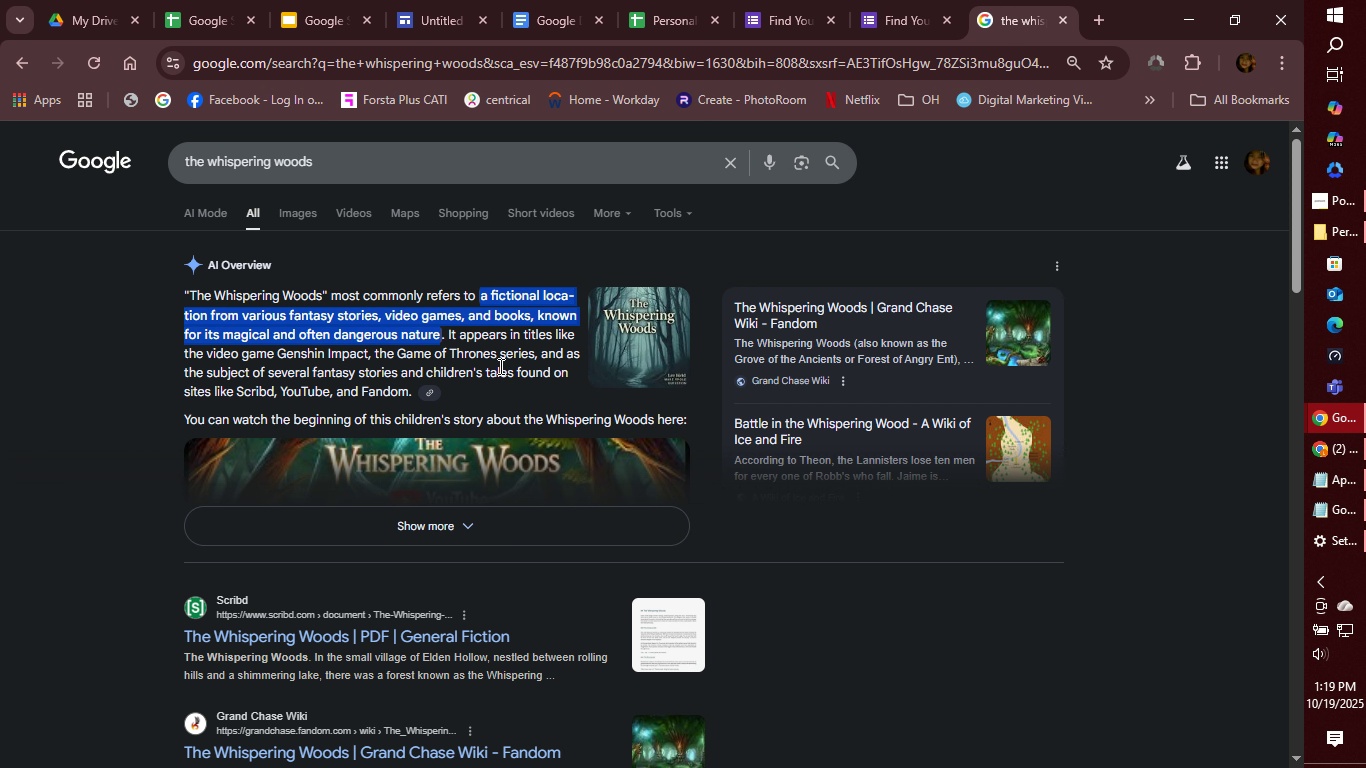 
key(Control+C)
 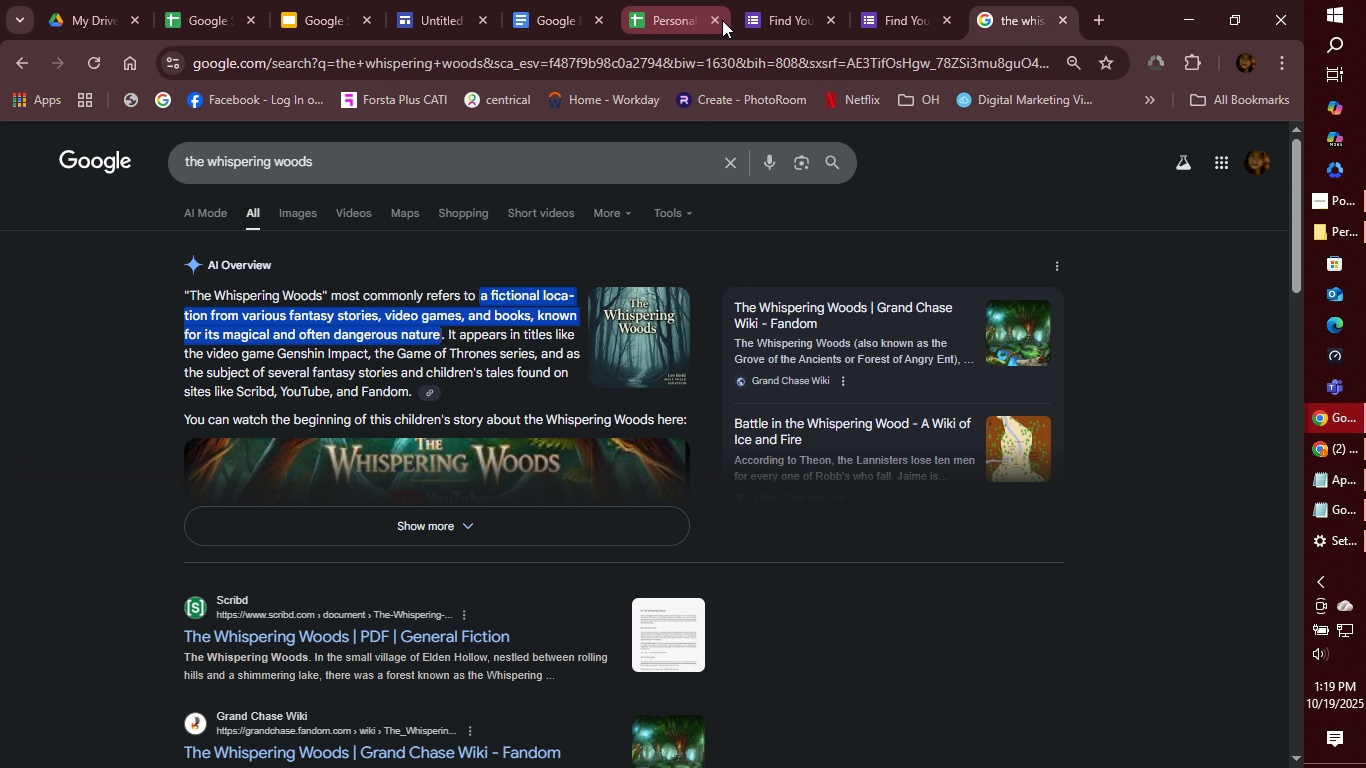 
left_click([653, 19])
 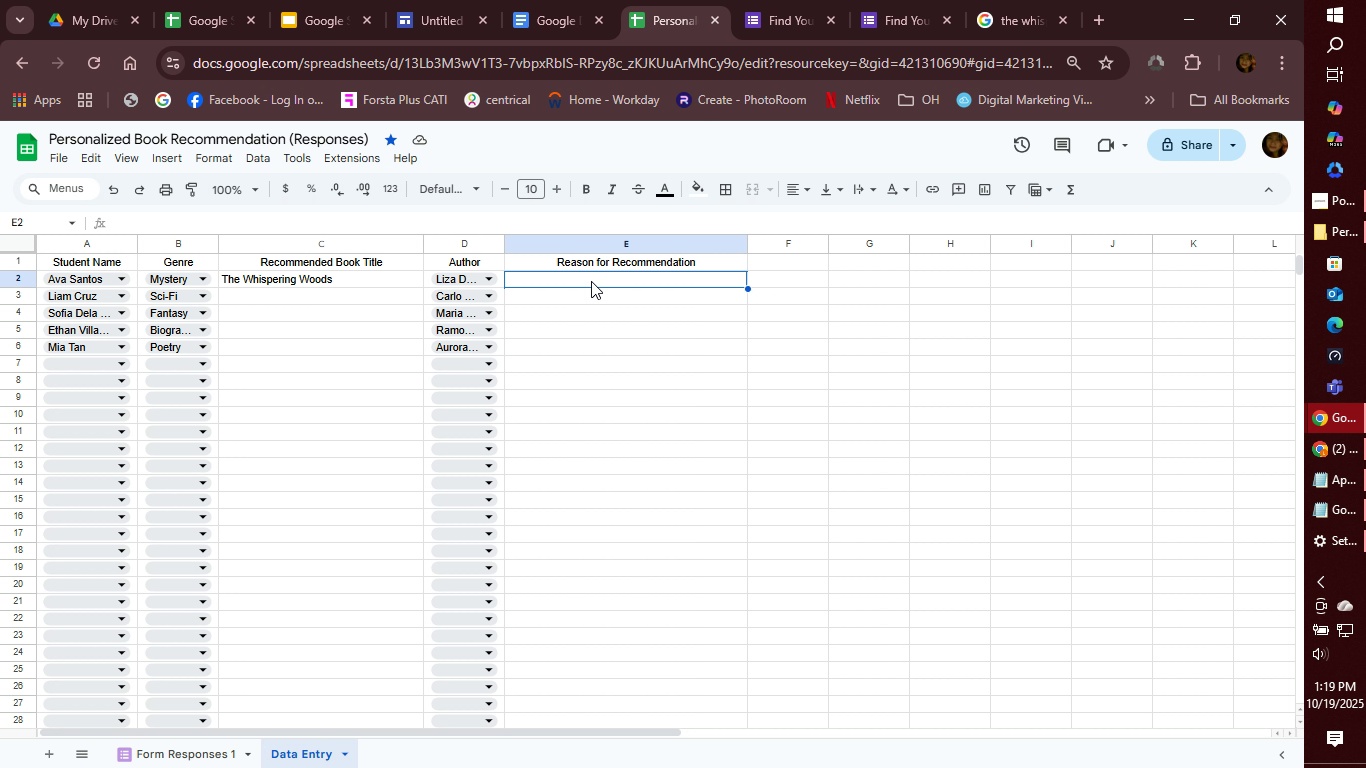 
left_click([592, 281])
 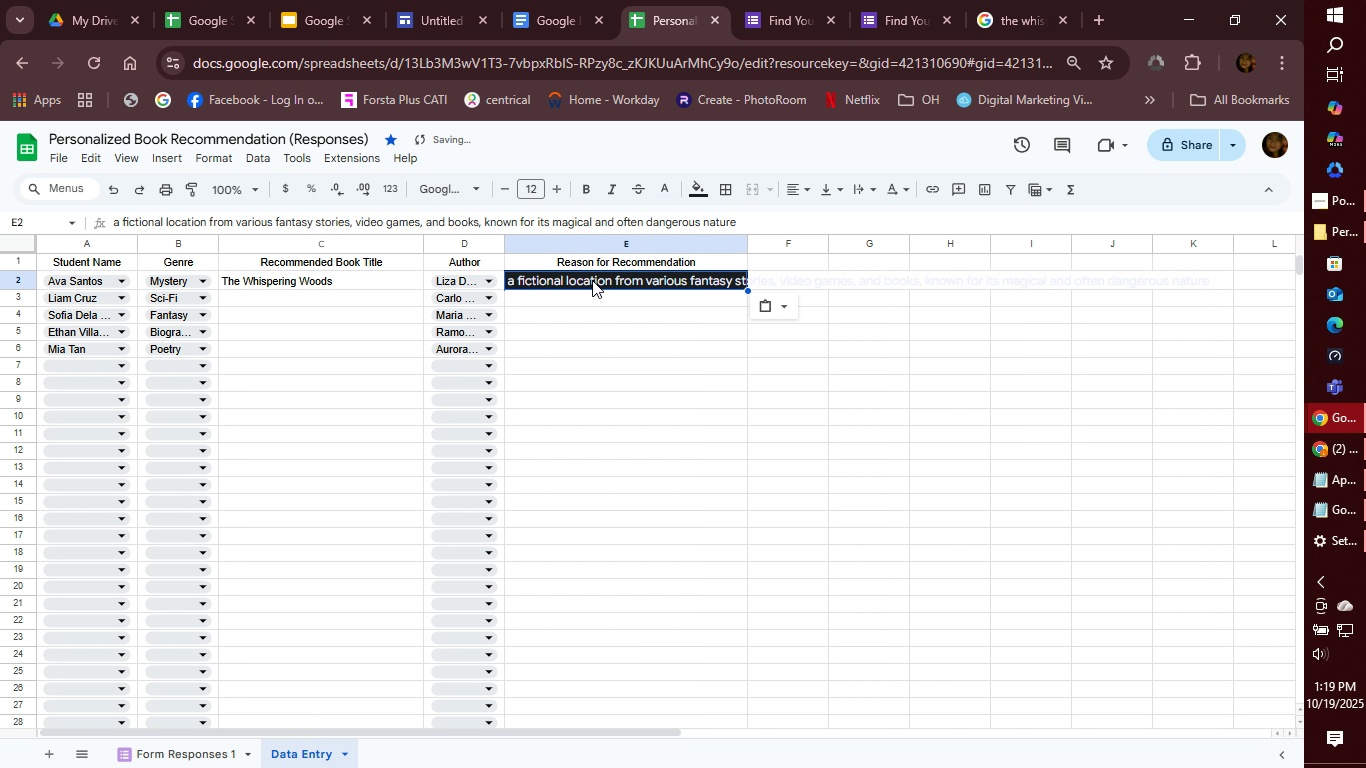 
key(Control+V)
 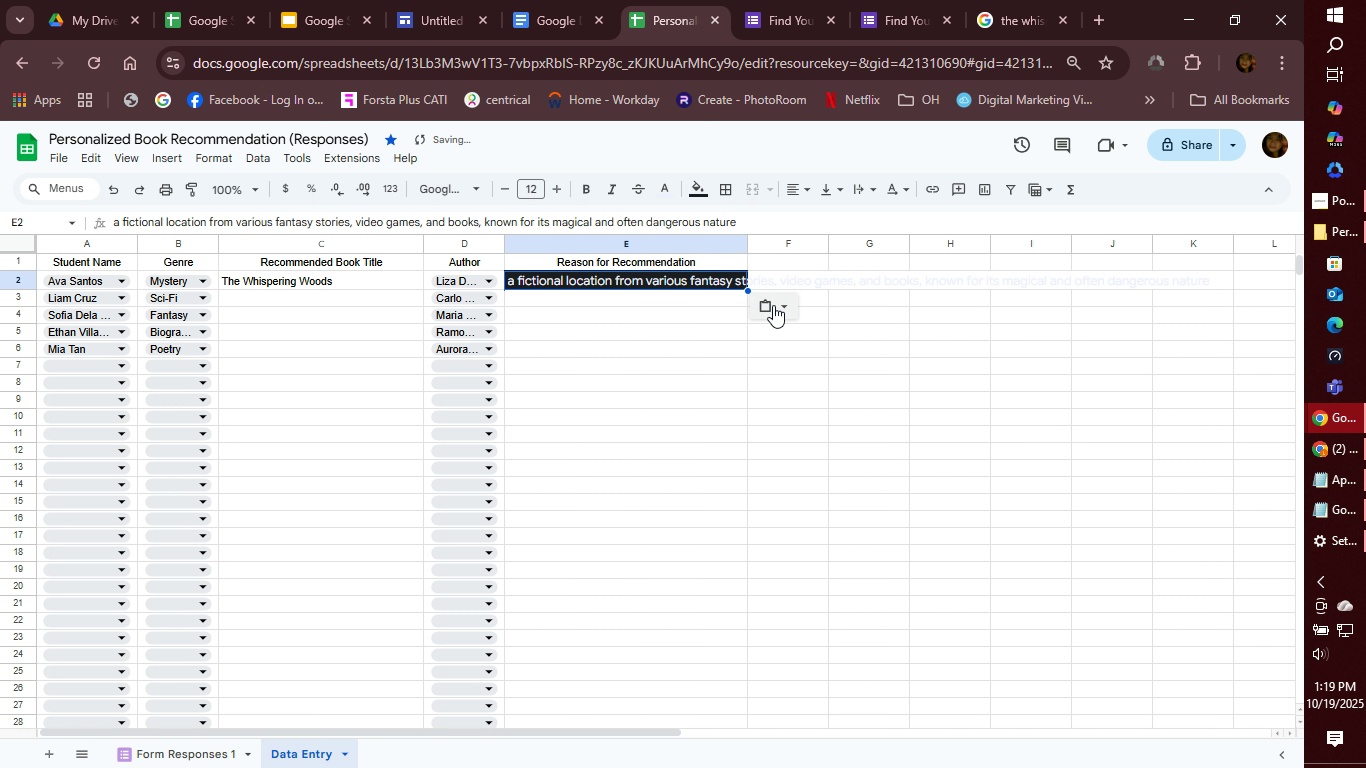 
left_click([783, 308])
 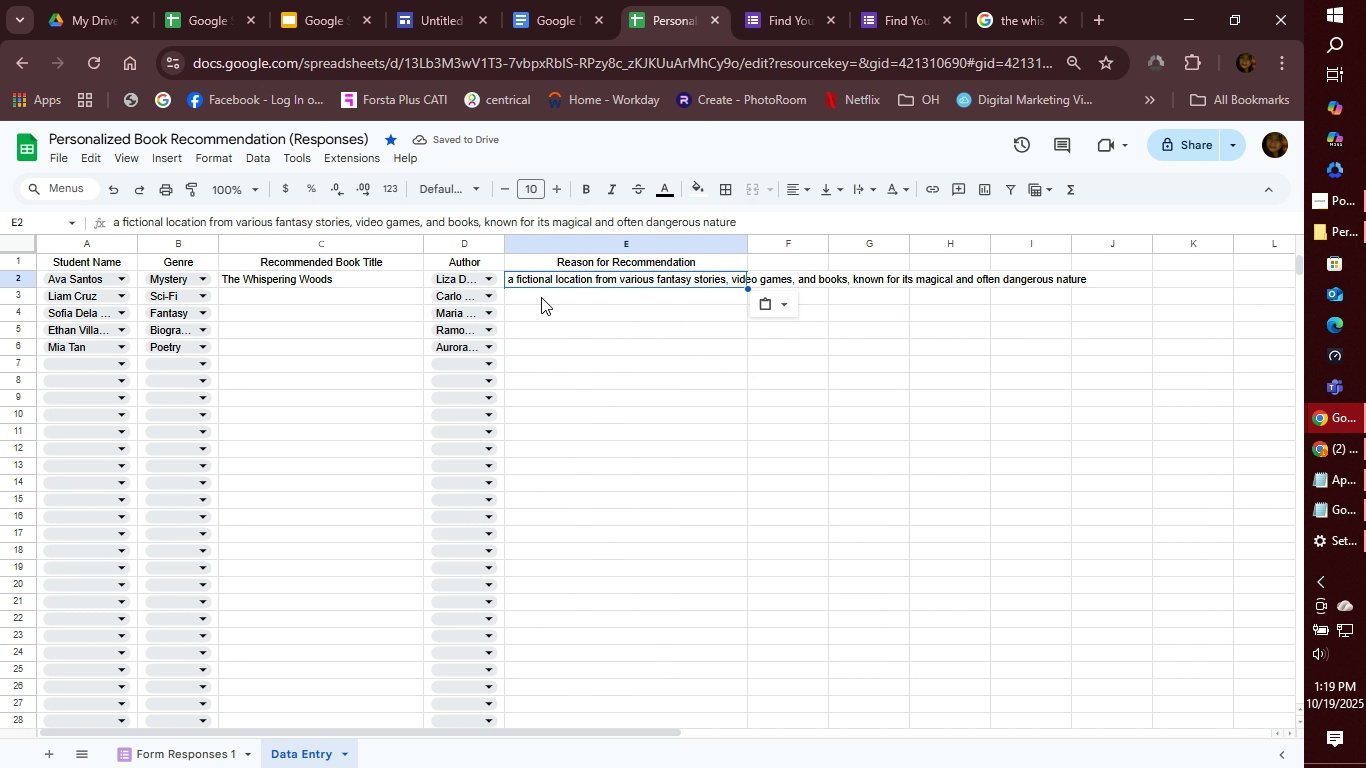 
wait(5.19)
 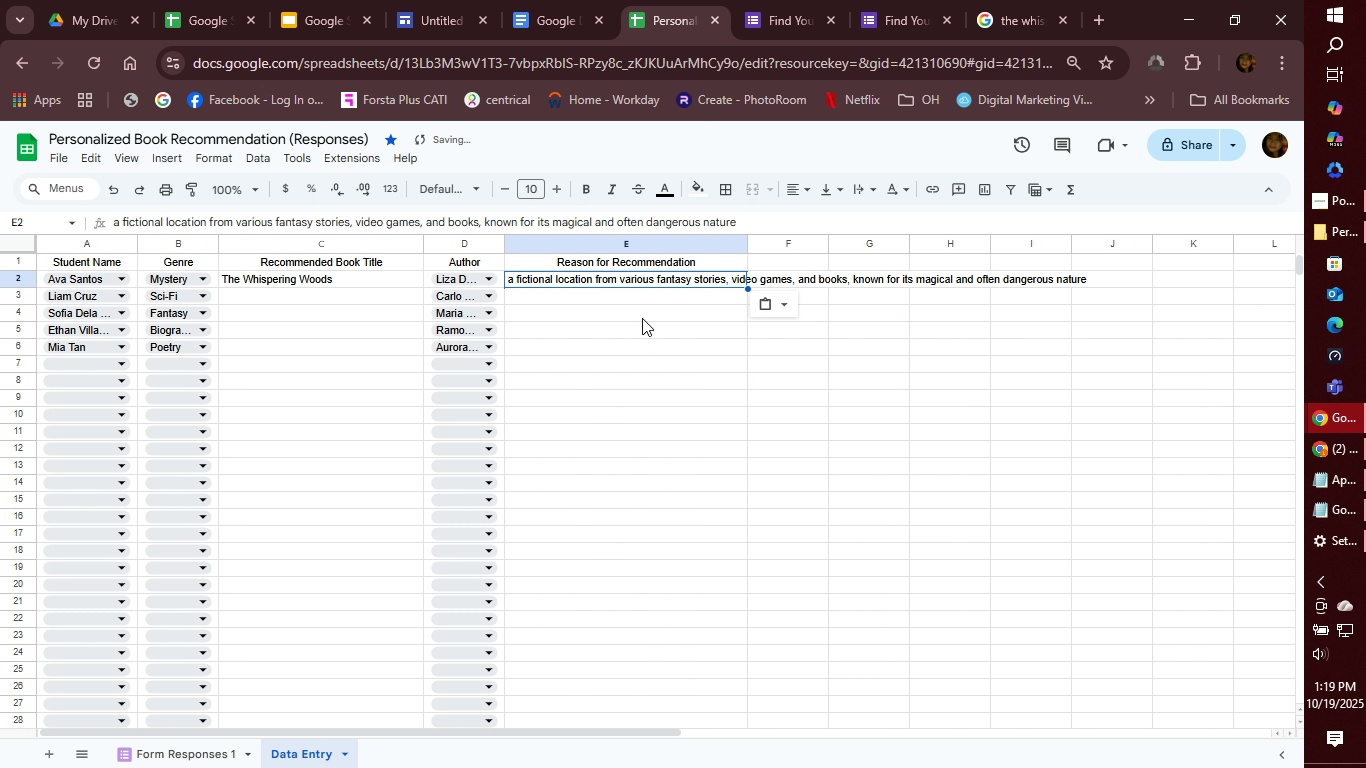 
left_click([261, 297])
 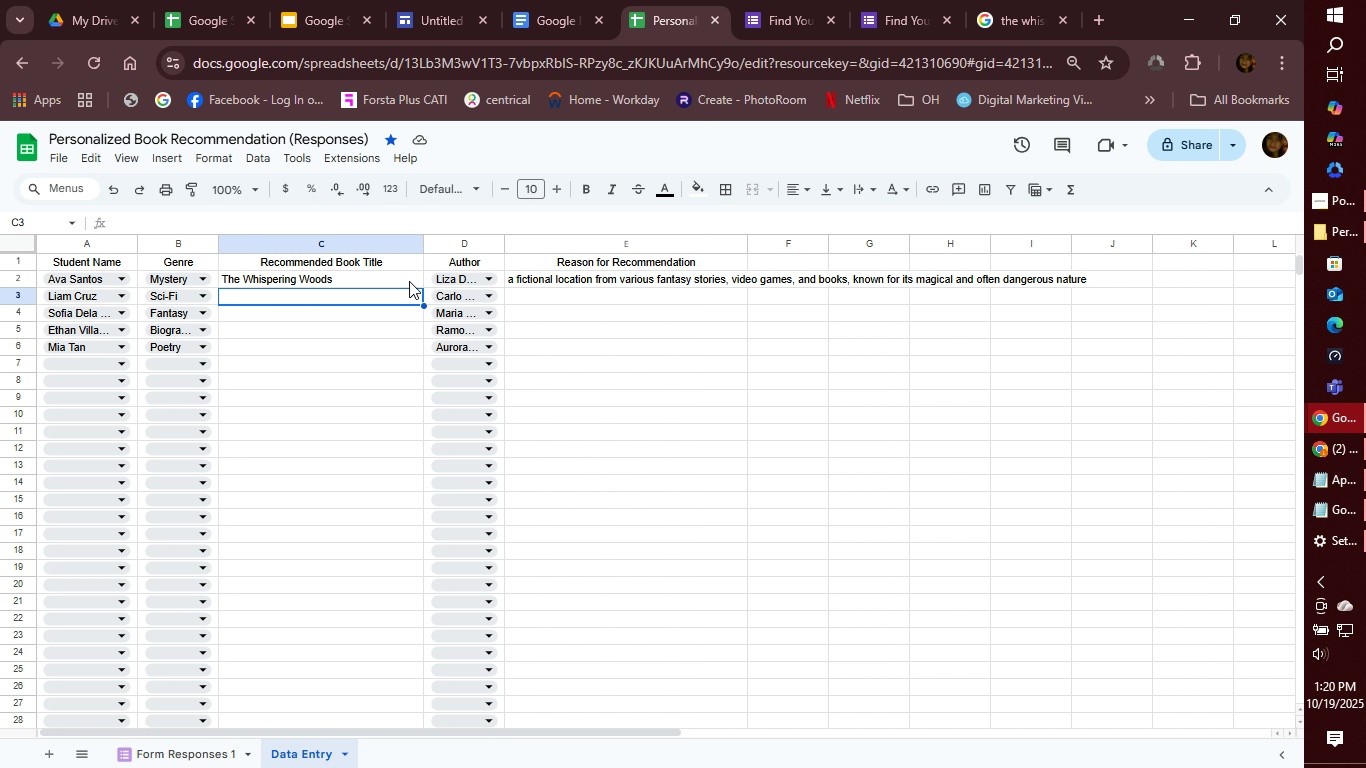 
wait(38.22)
 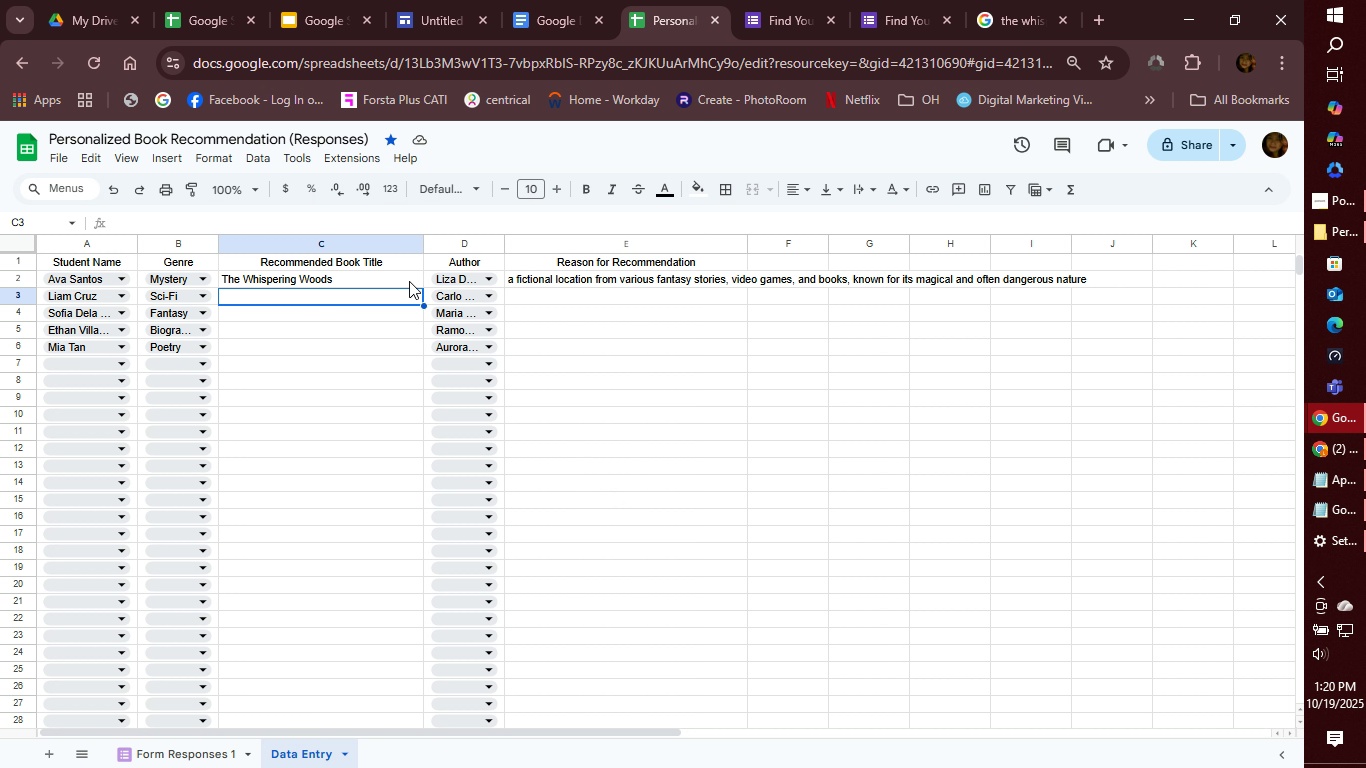 
left_click_drag(start_coordinate=[500, 239], to_coordinate=[548, 244])
 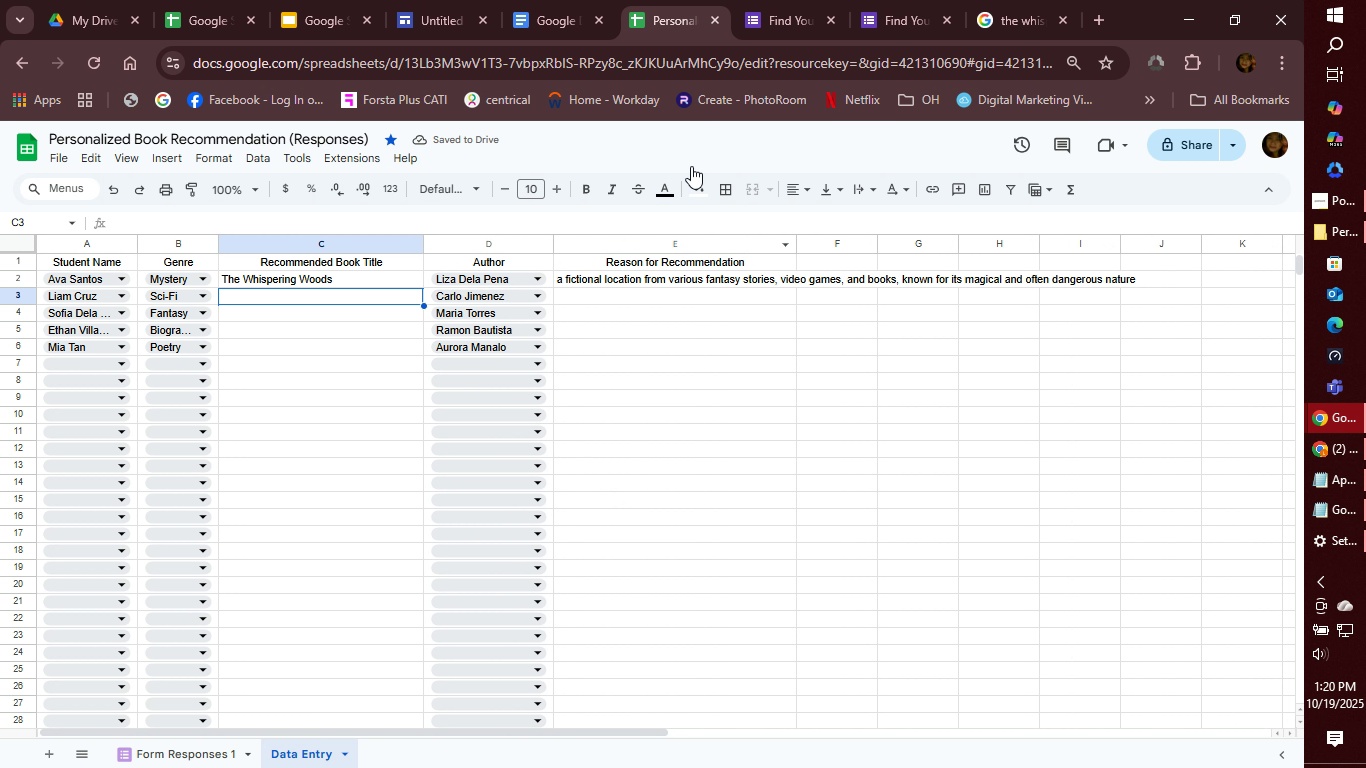 
left_click([982, 24])
 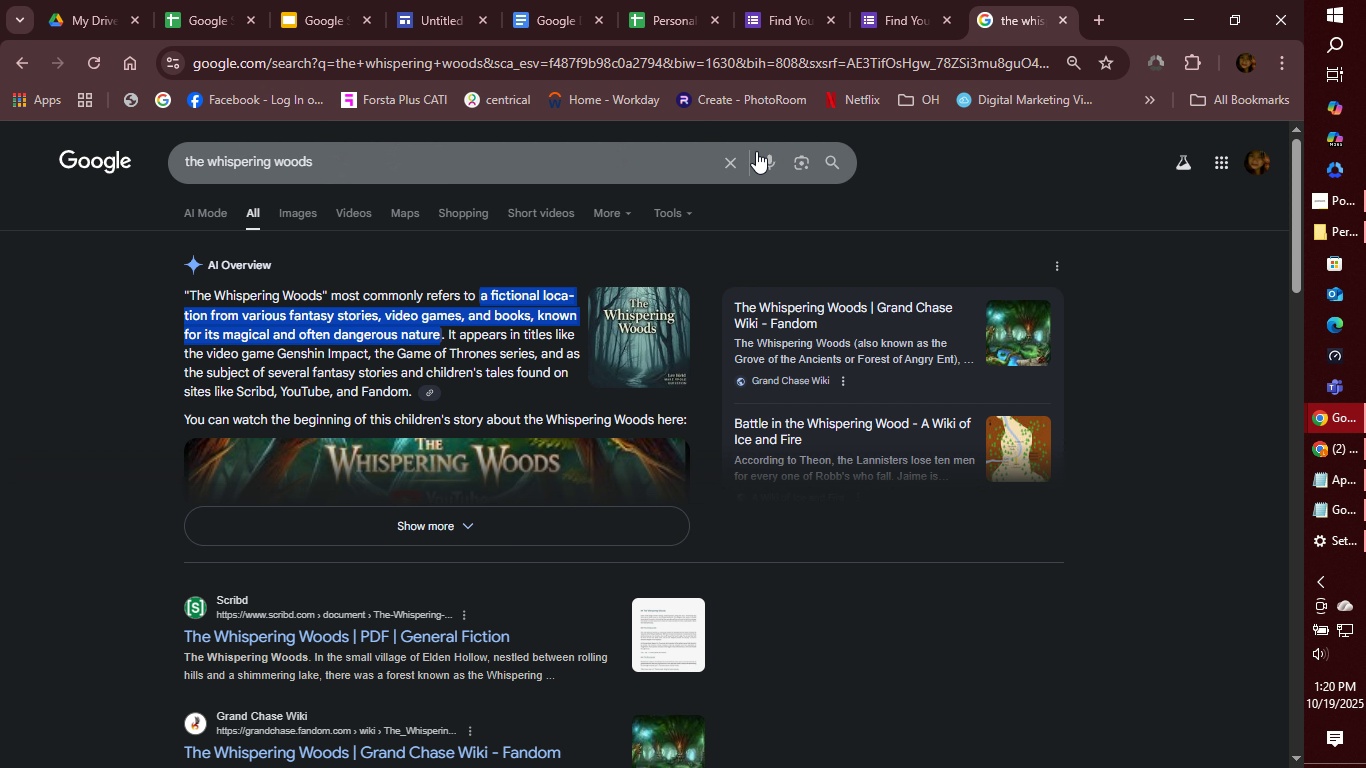 
left_click([725, 158])
 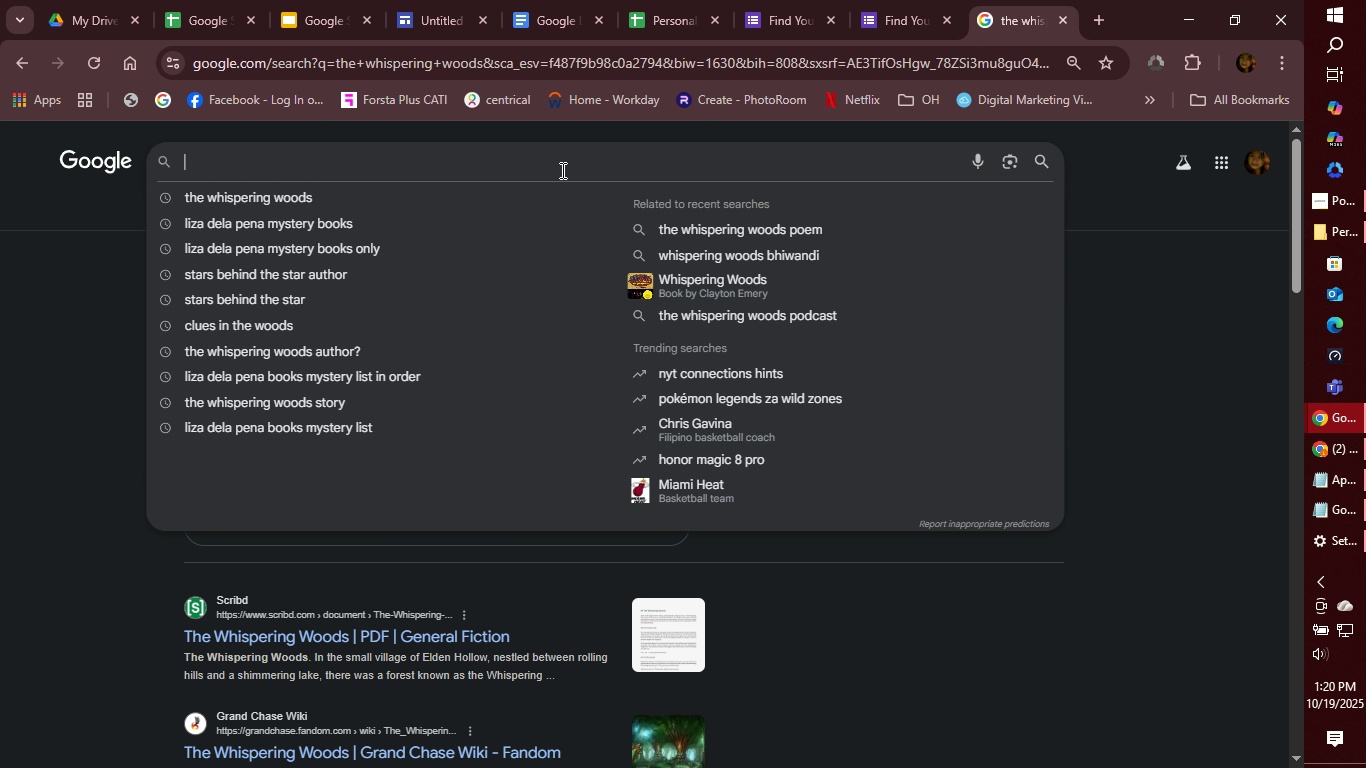 
type(Carlo Jimenez)
 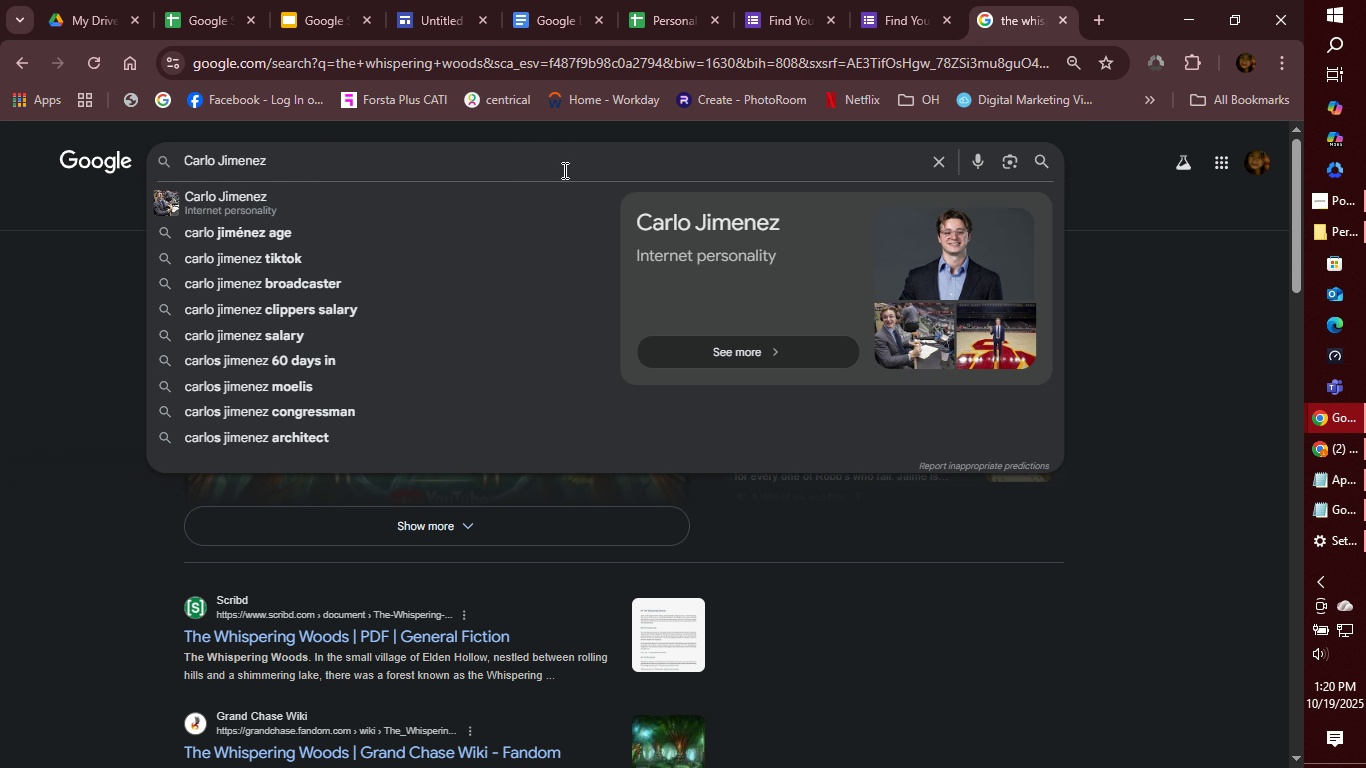 
key(Enter)
 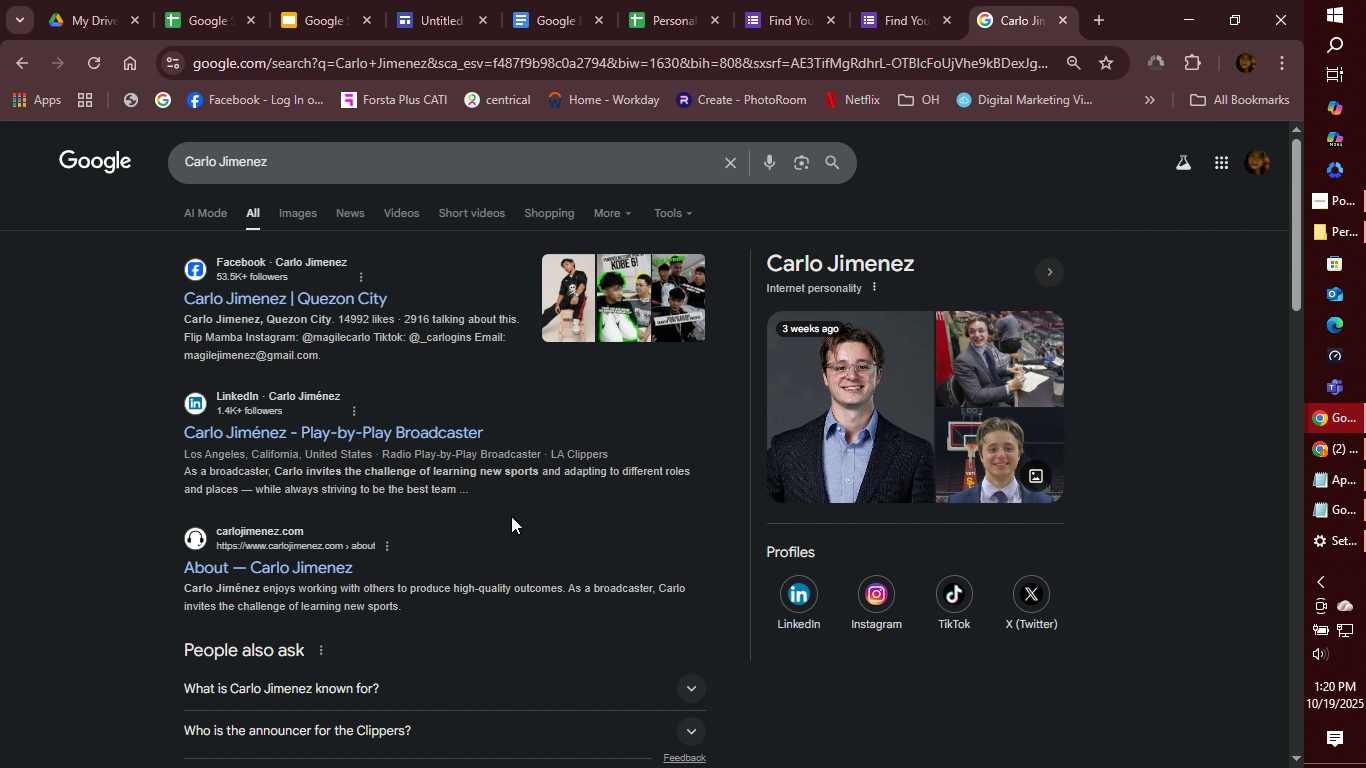 
wait(5.91)
 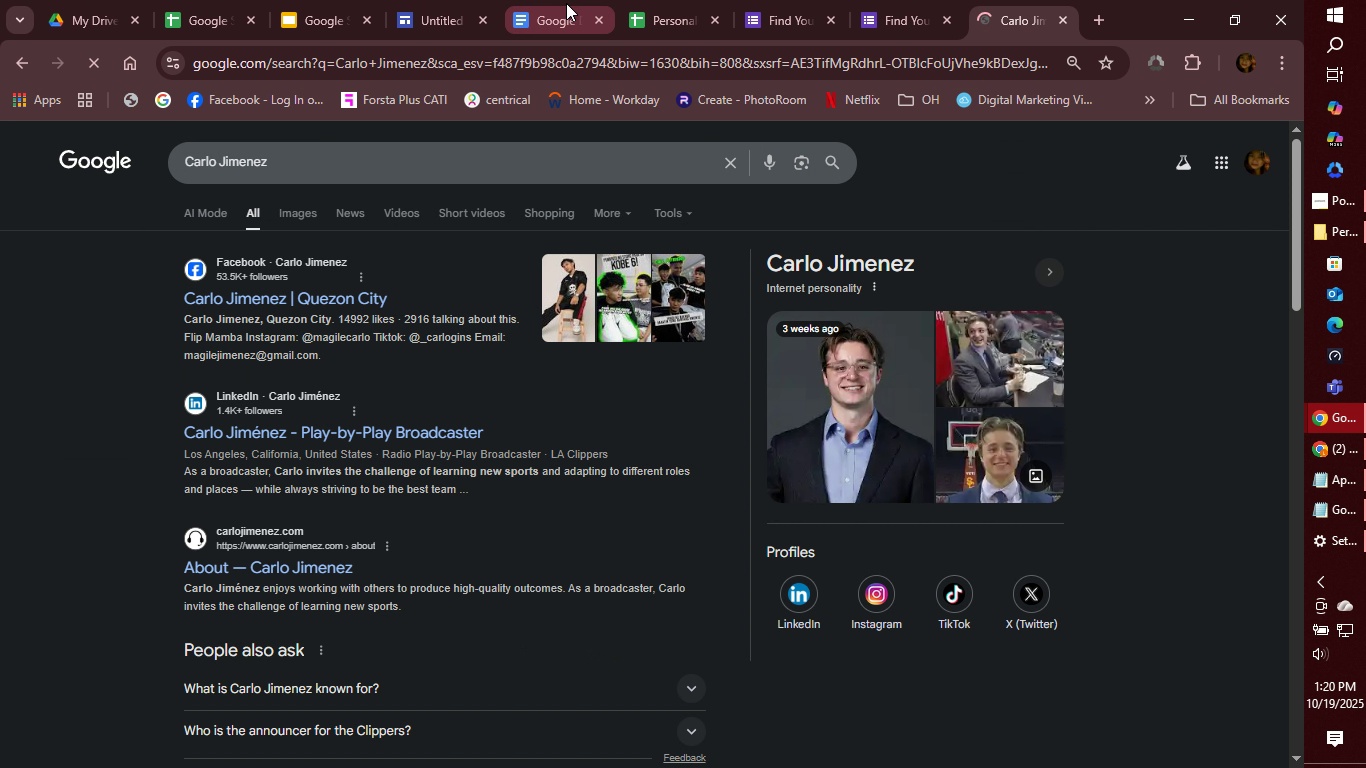 
scroll: coordinate [504, 511], scroll_direction: down, amount: 1.0
 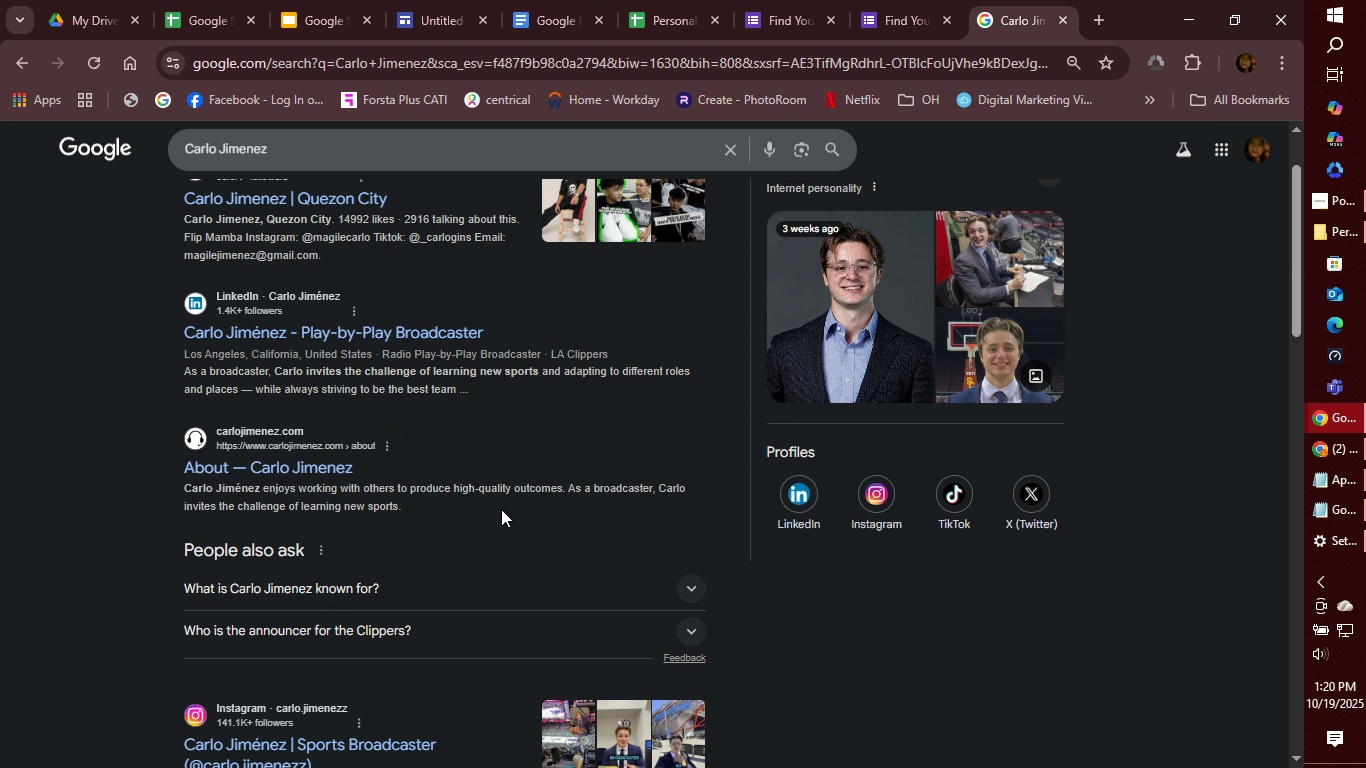 
scroll: coordinate [496, 494], scroll_direction: up, amount: 2.0
 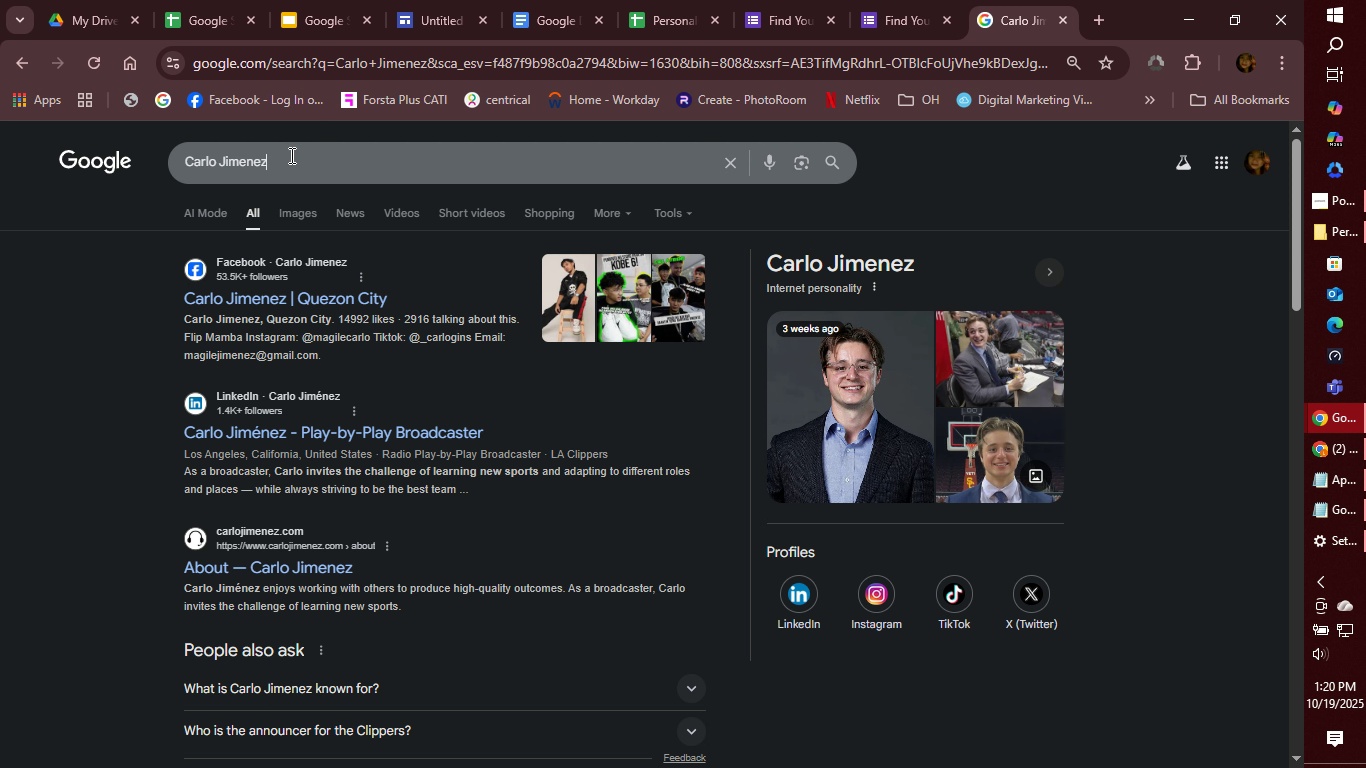 
left_click_drag(start_coordinate=[290, 155], to_coordinate=[153, 159])
 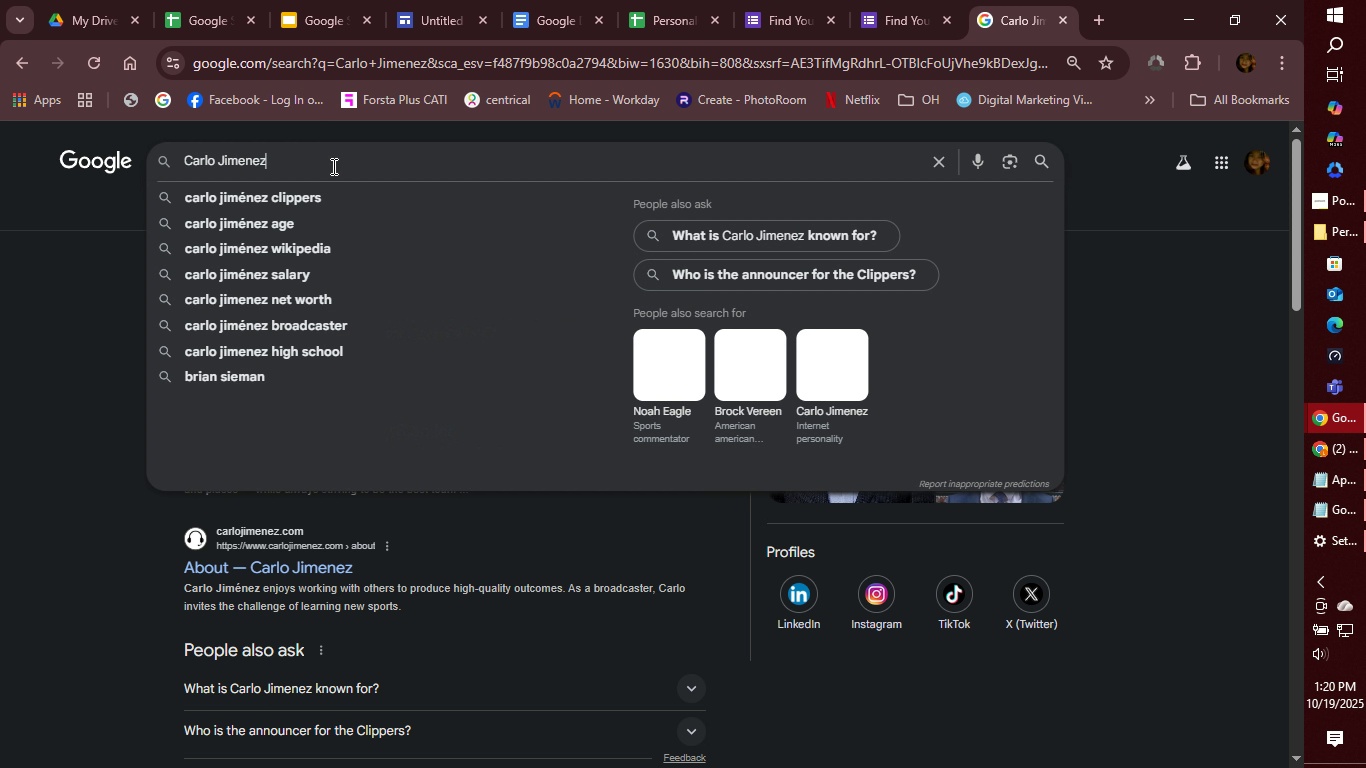 
left_click([332, 166])
 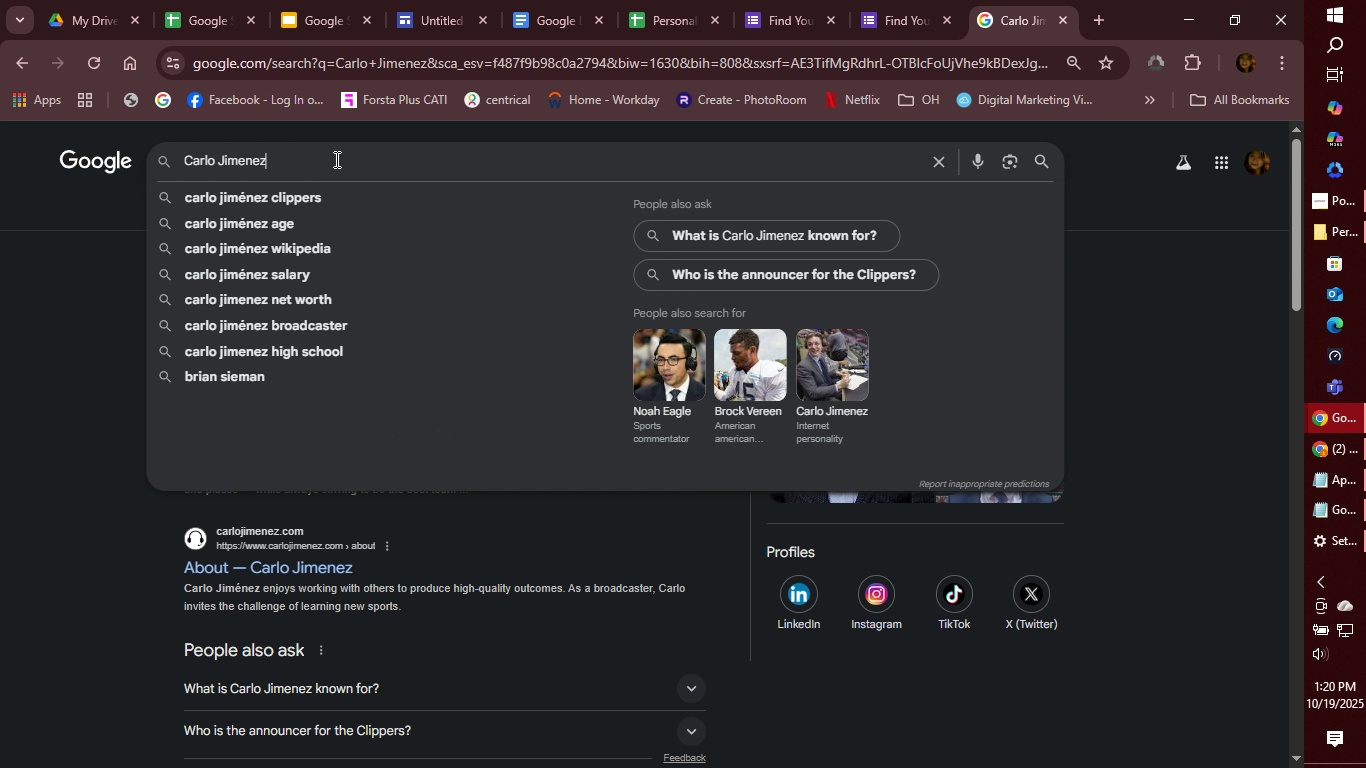 
type( Sci-Fi)
 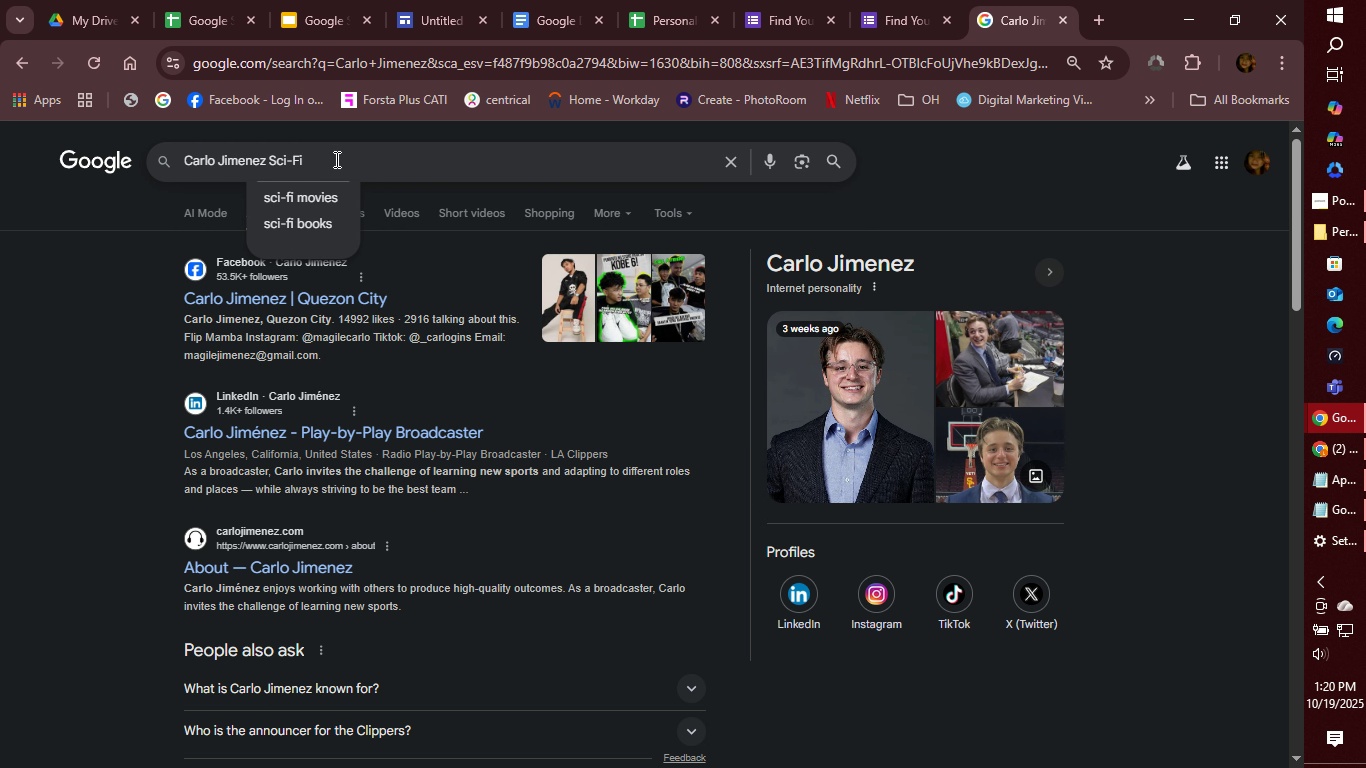 
key(ArrowDown)
 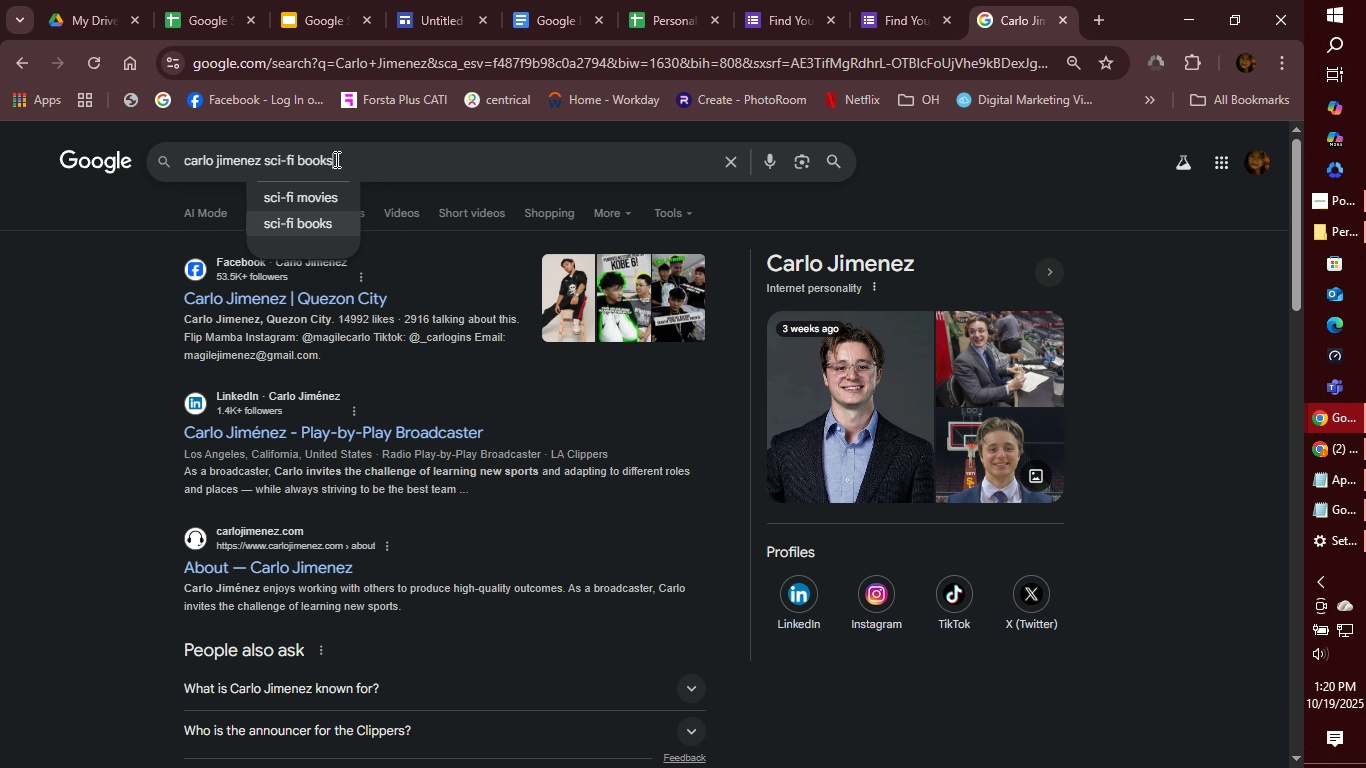 
key(ArrowDown)
 